 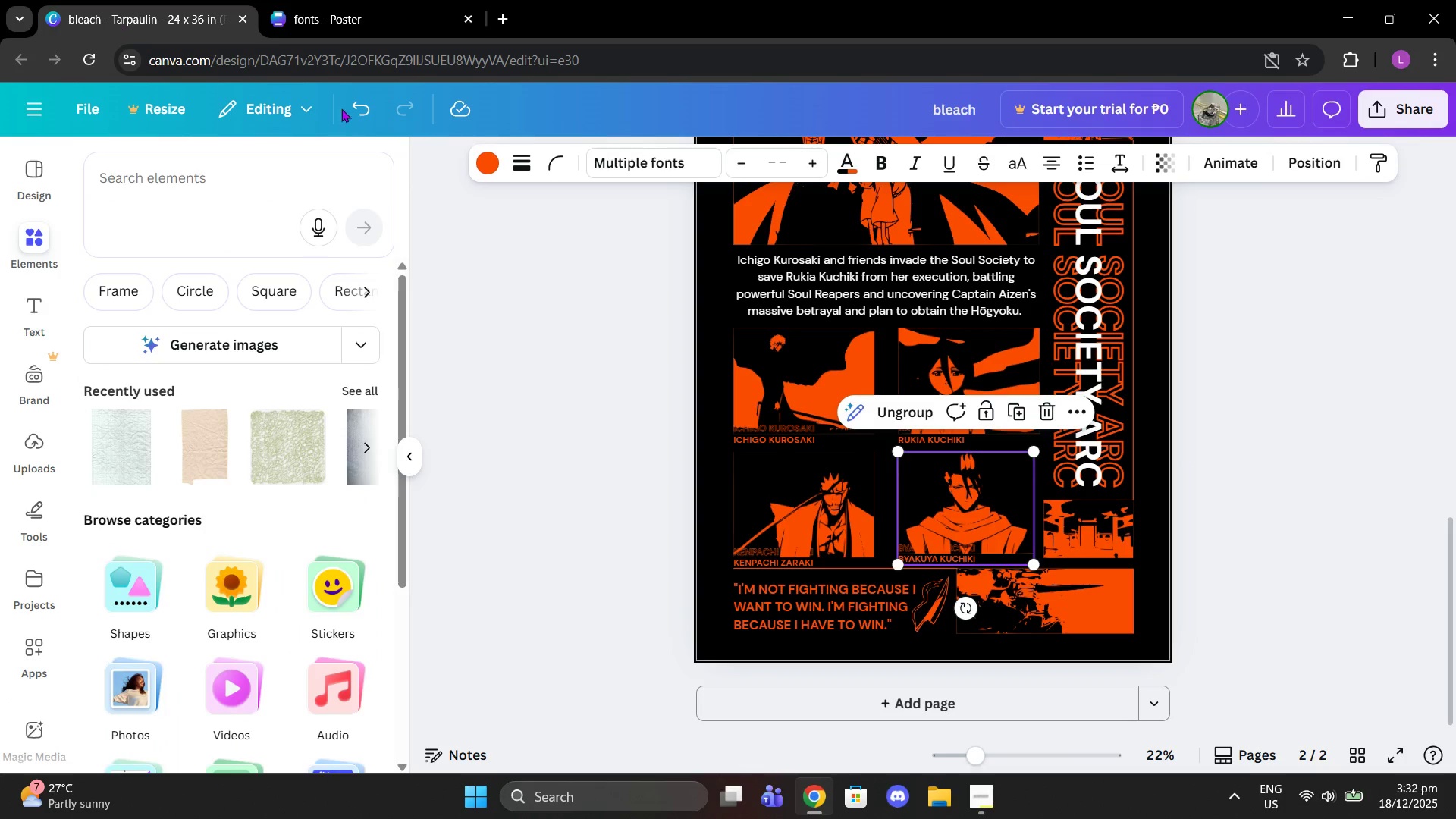 
left_click([1018, 607])
 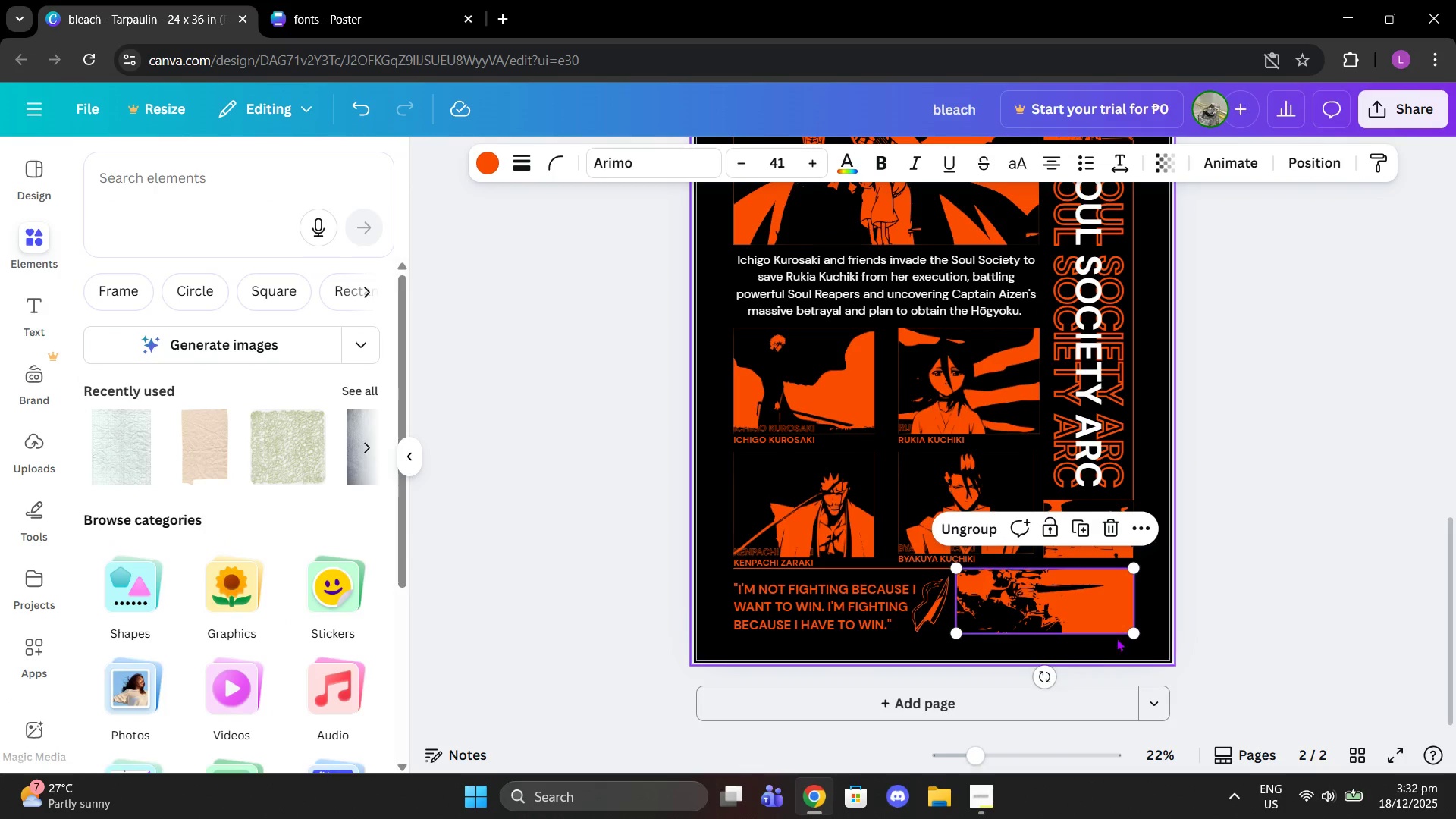 
key(Control+C)
 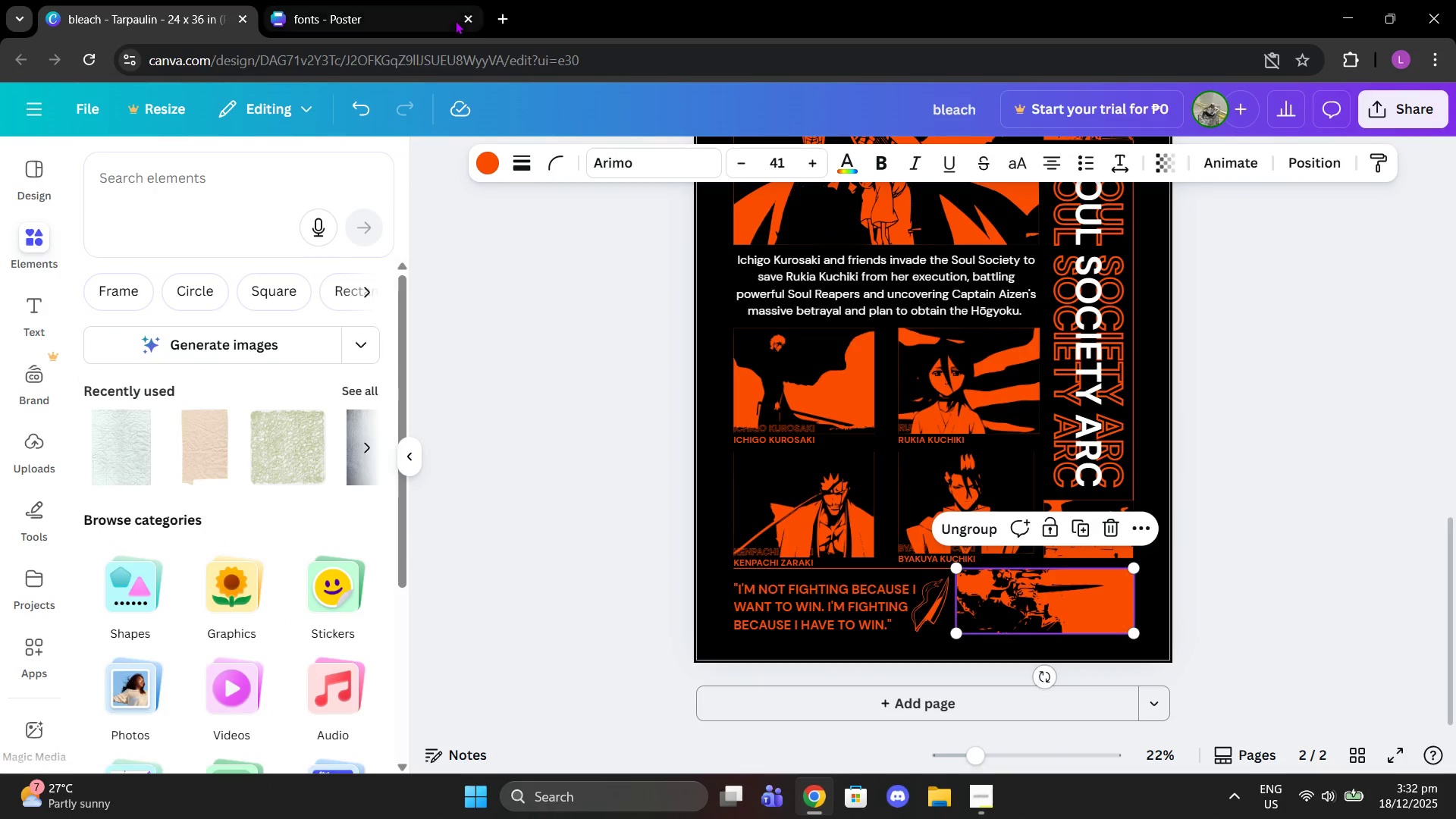 
left_click([381, 0])
 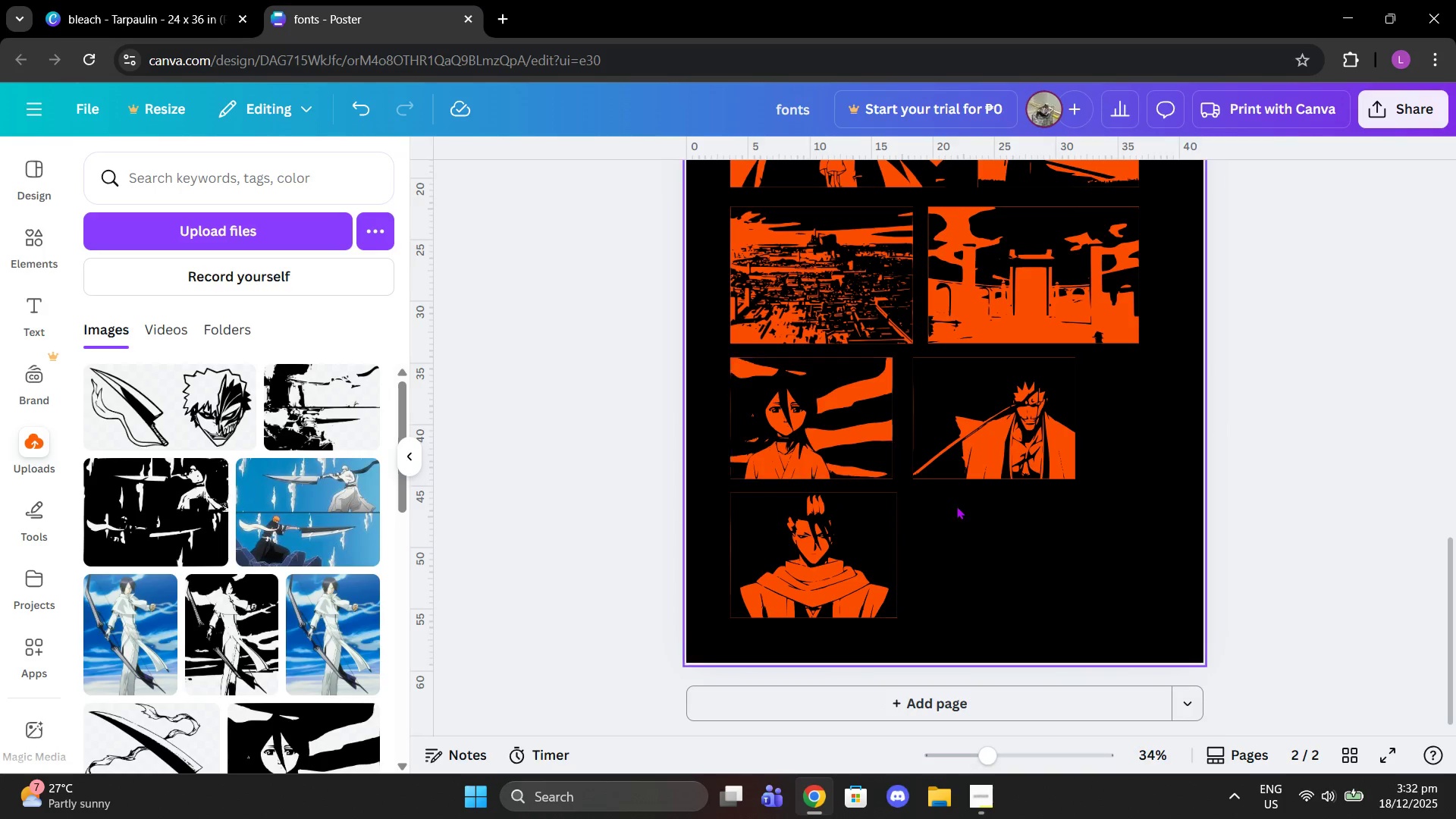 
key(Control+V)
 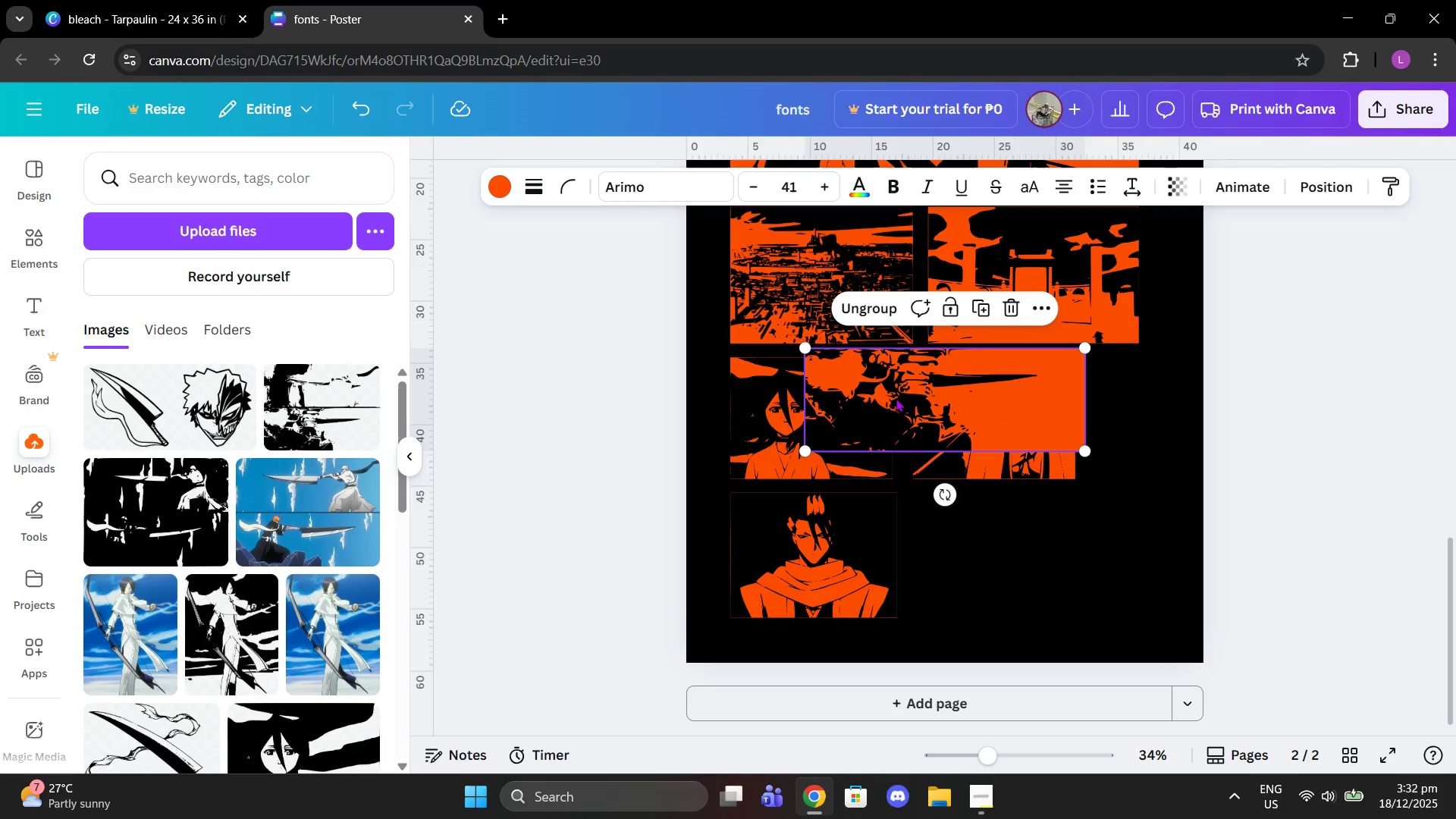 
left_click_drag(start_coordinate=[898, 382], to_coordinate=[1004, 526])
 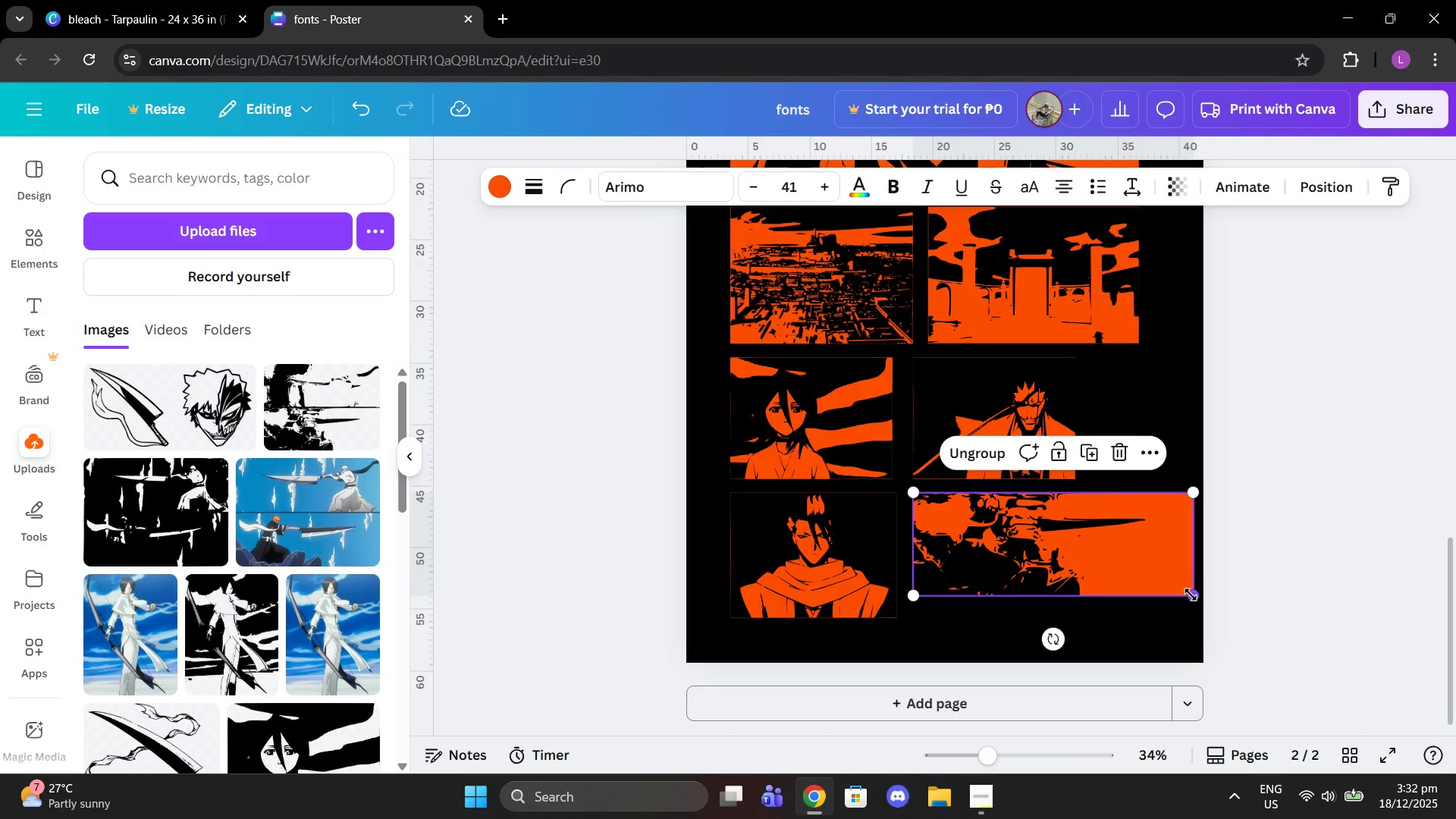 
left_click_drag(start_coordinate=[1191, 595], to_coordinate=[1123, 560])
 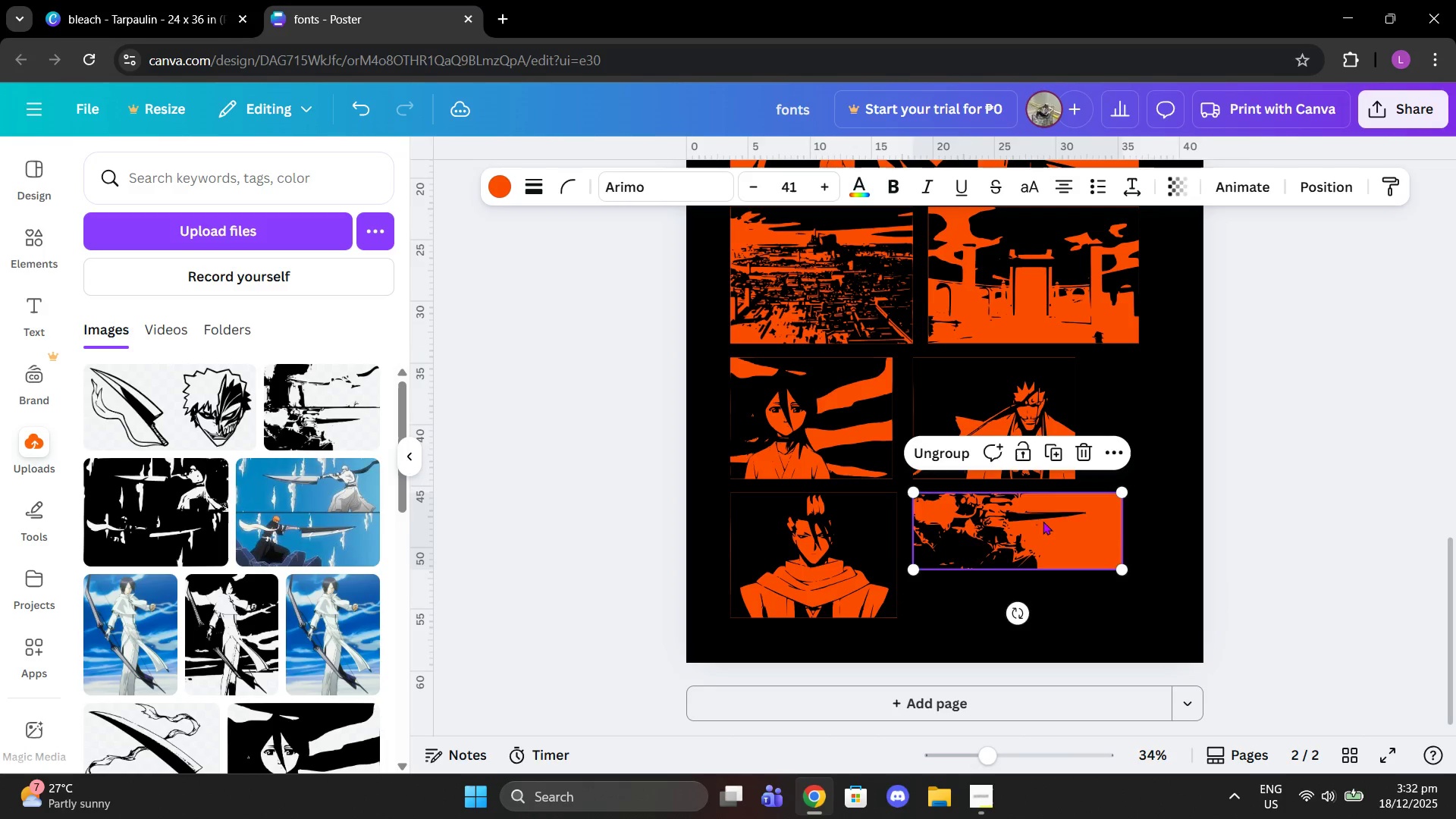 
left_click_drag(start_coordinate=[1038, 515], to_coordinate=[1042, 563])
 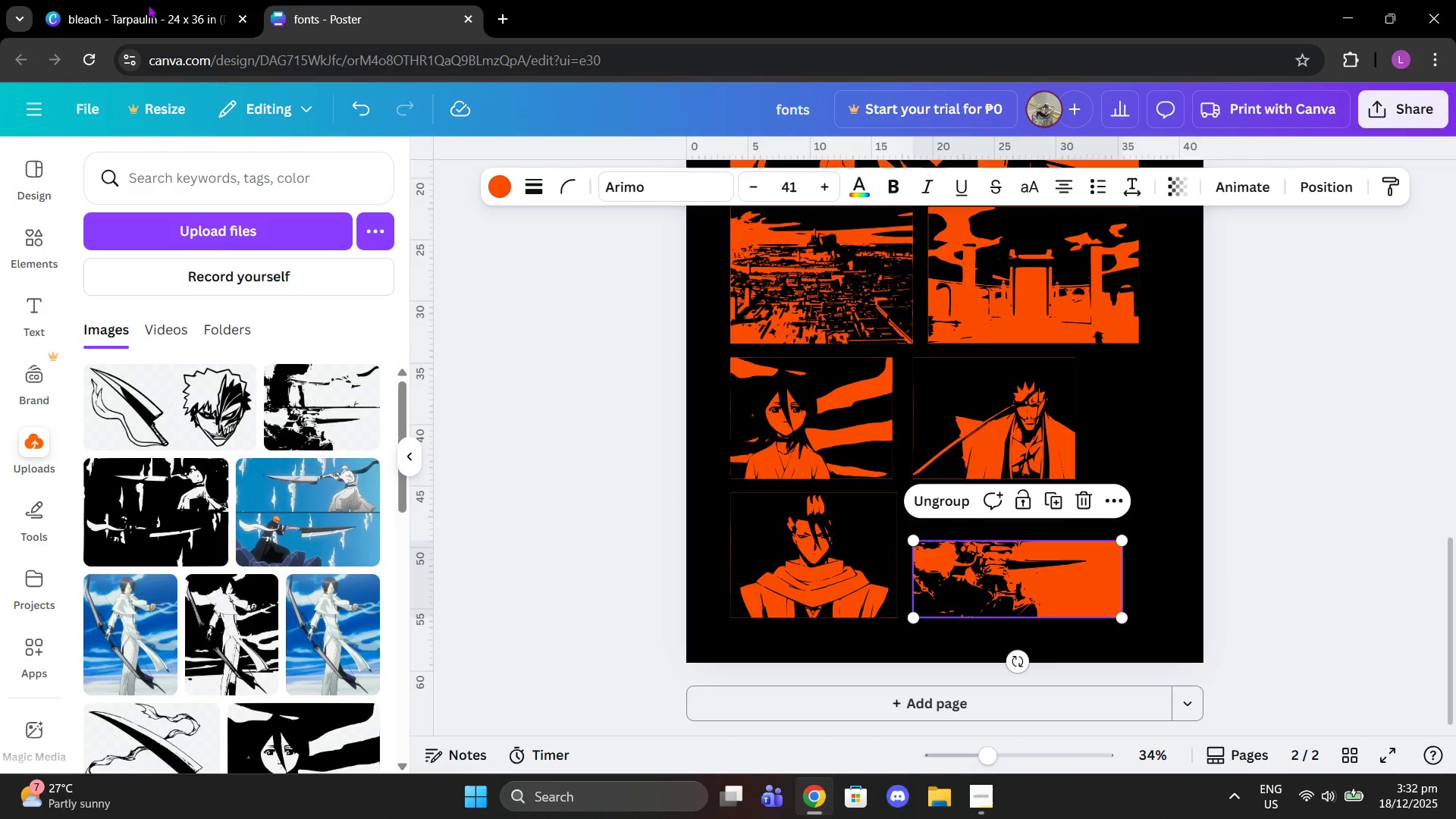 
left_click([124, 5])
 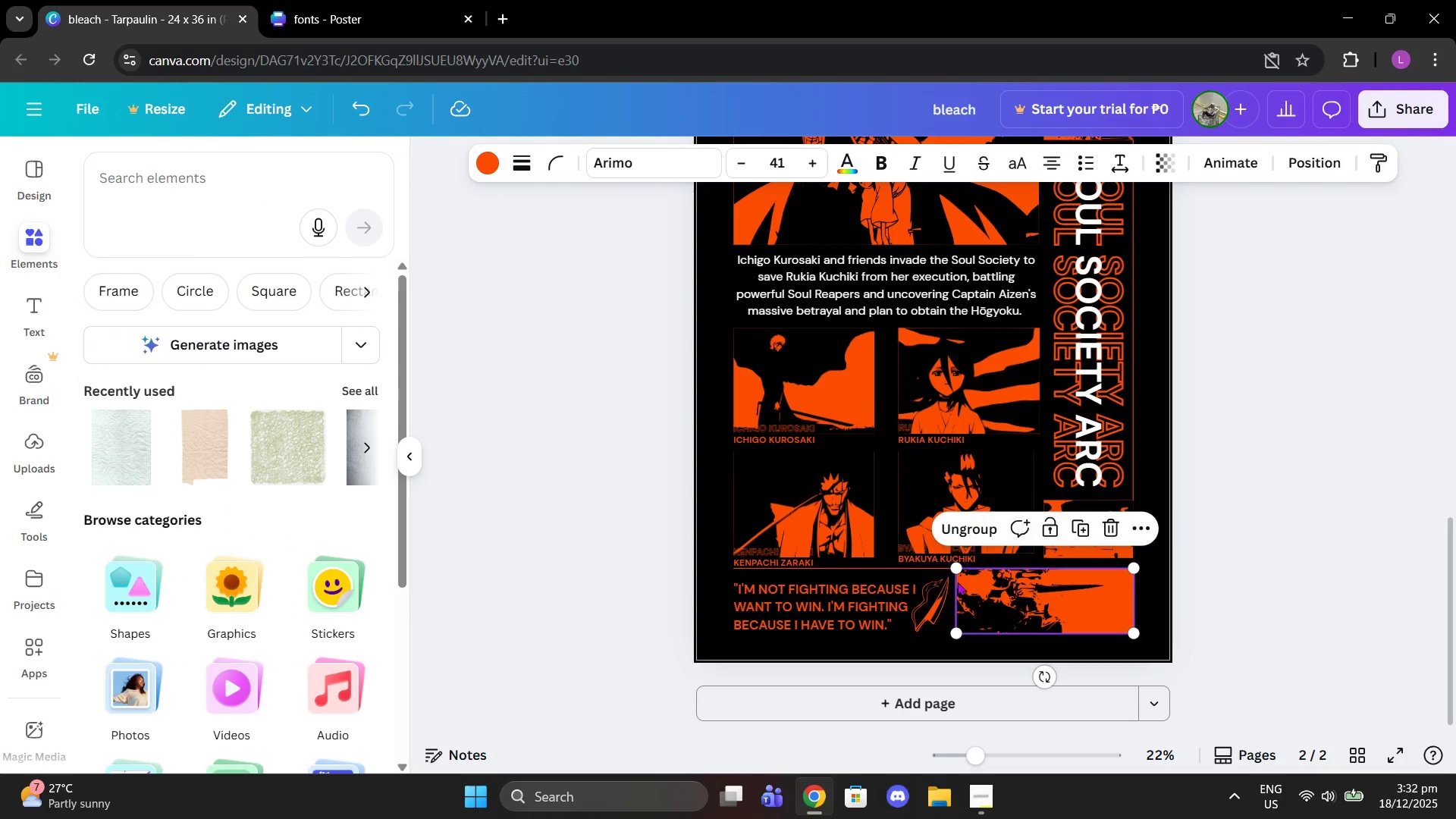 
left_click([938, 608])
 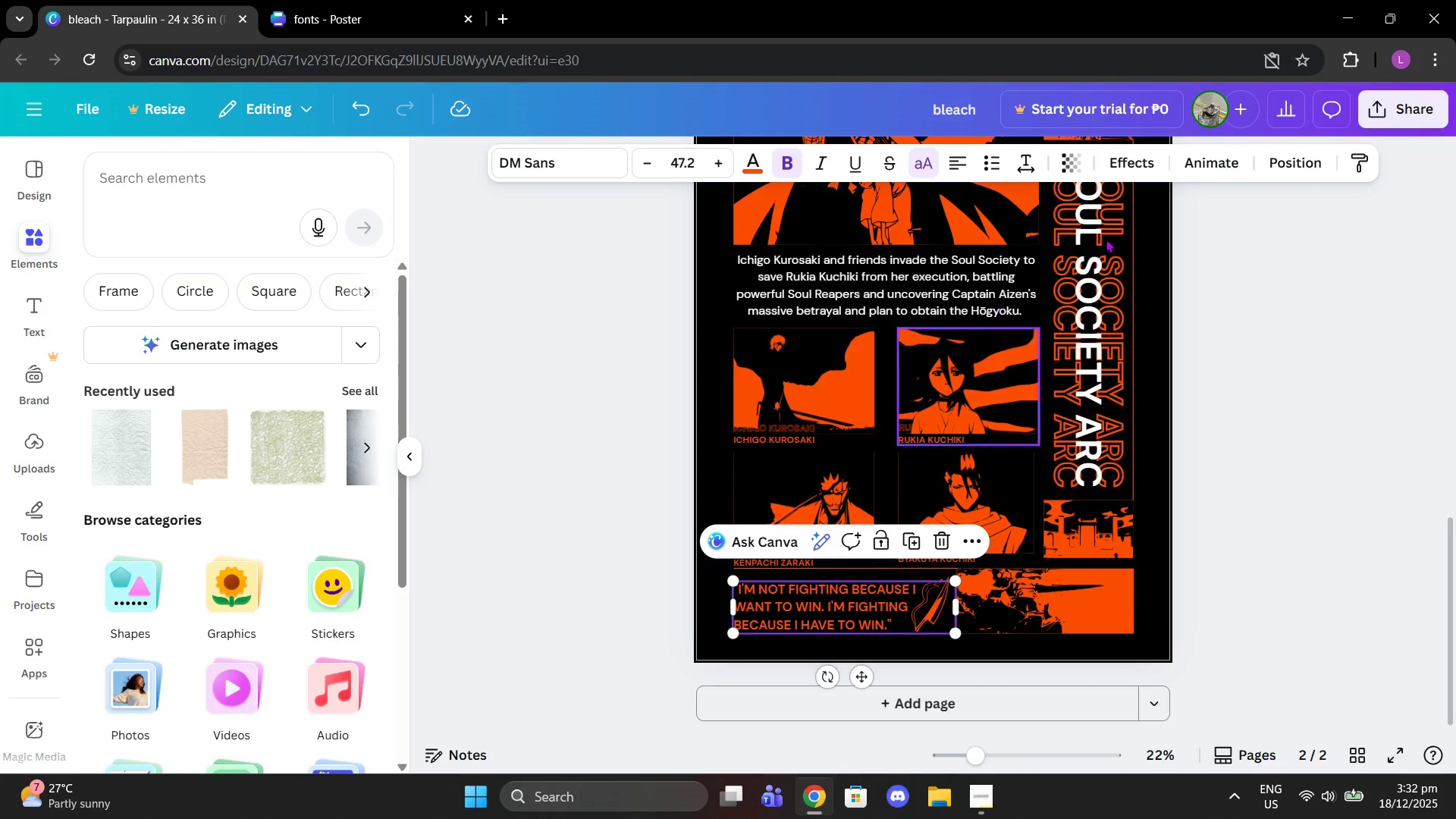 
left_click([1298, 158])
 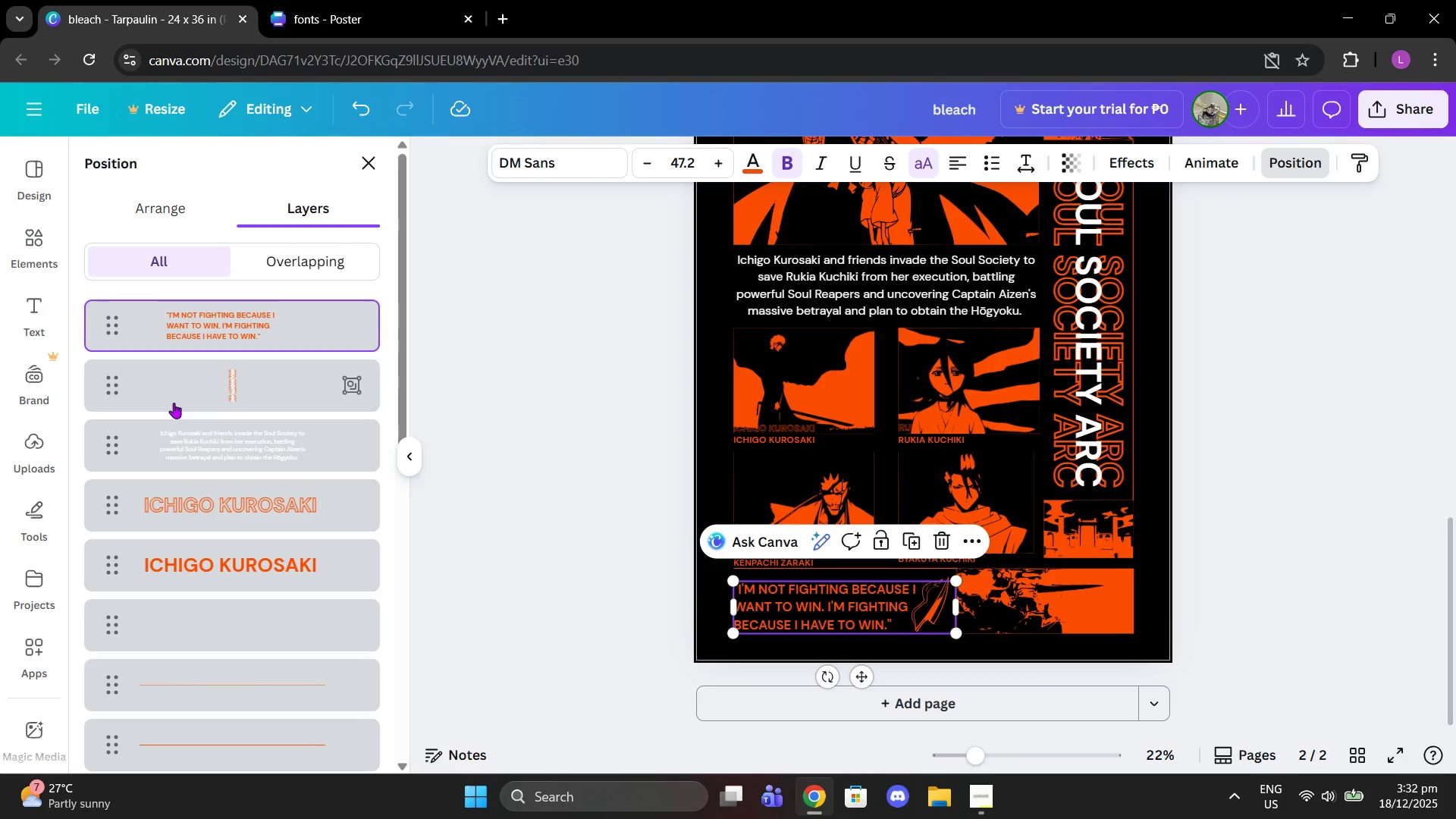 
scroll: coordinate [256, 445], scroll_direction: down, amount: 6.0
 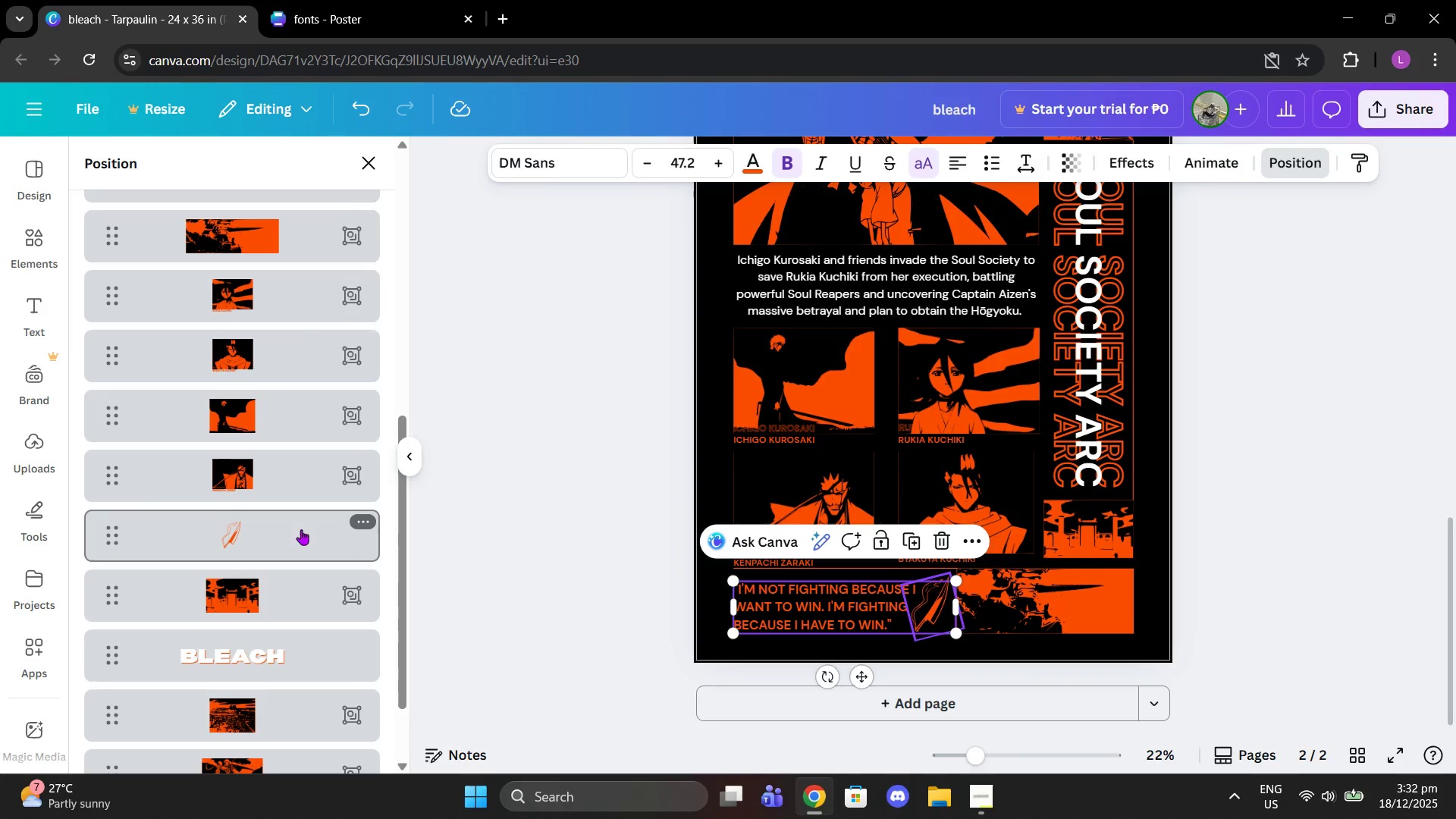 
left_click([366, 525])
 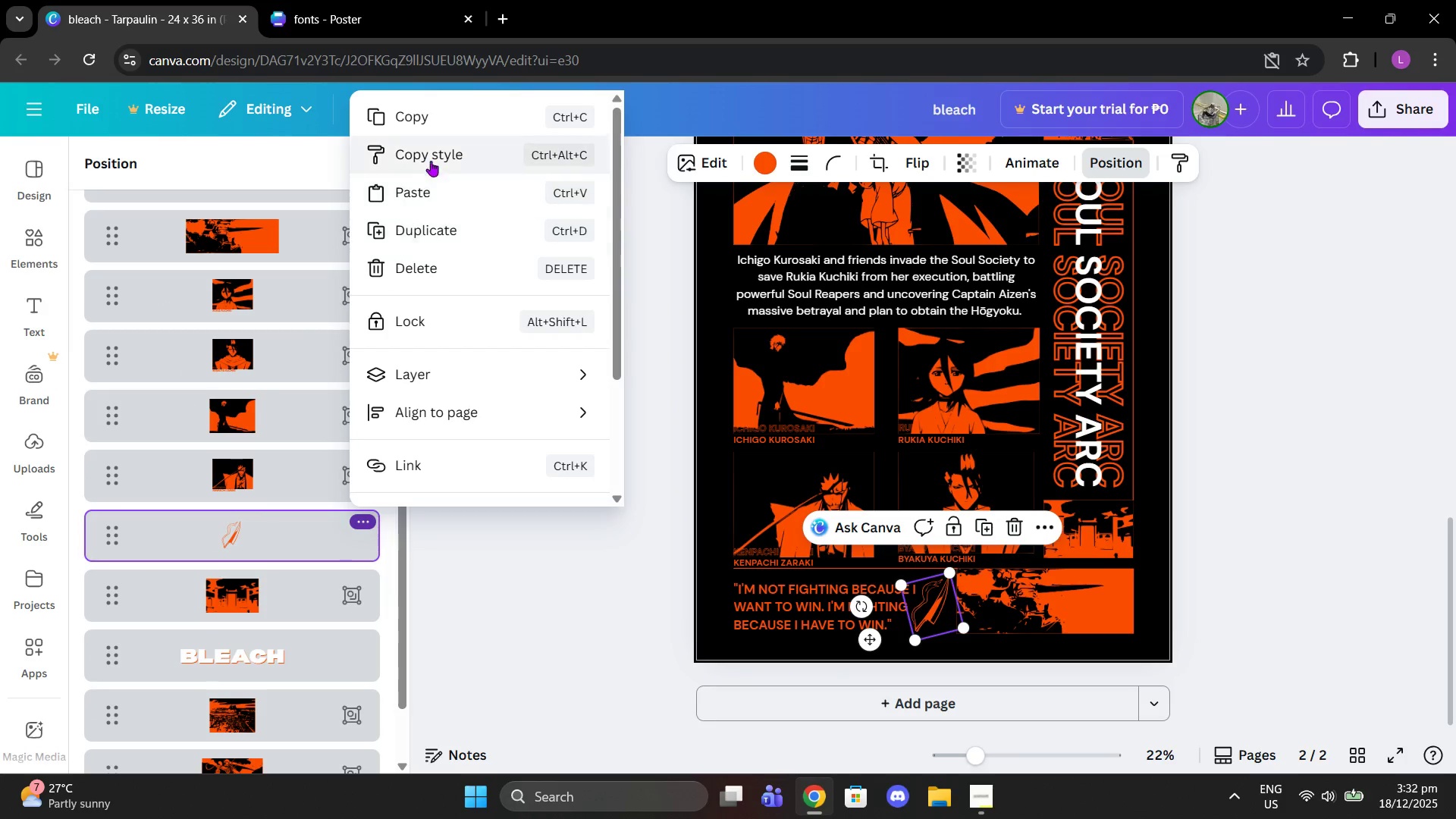 
left_click([425, 122])
 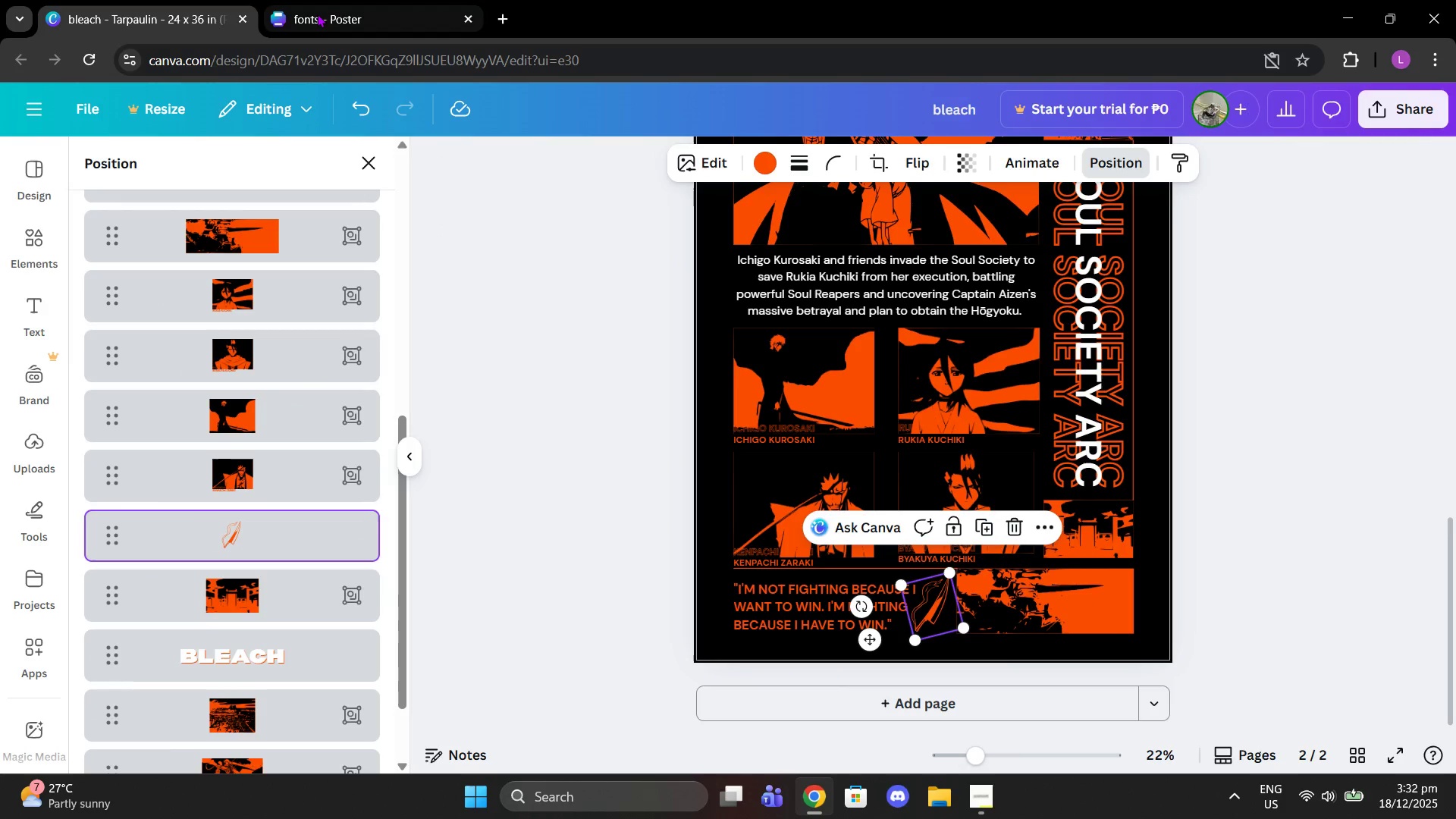 
left_click([316, 12])
 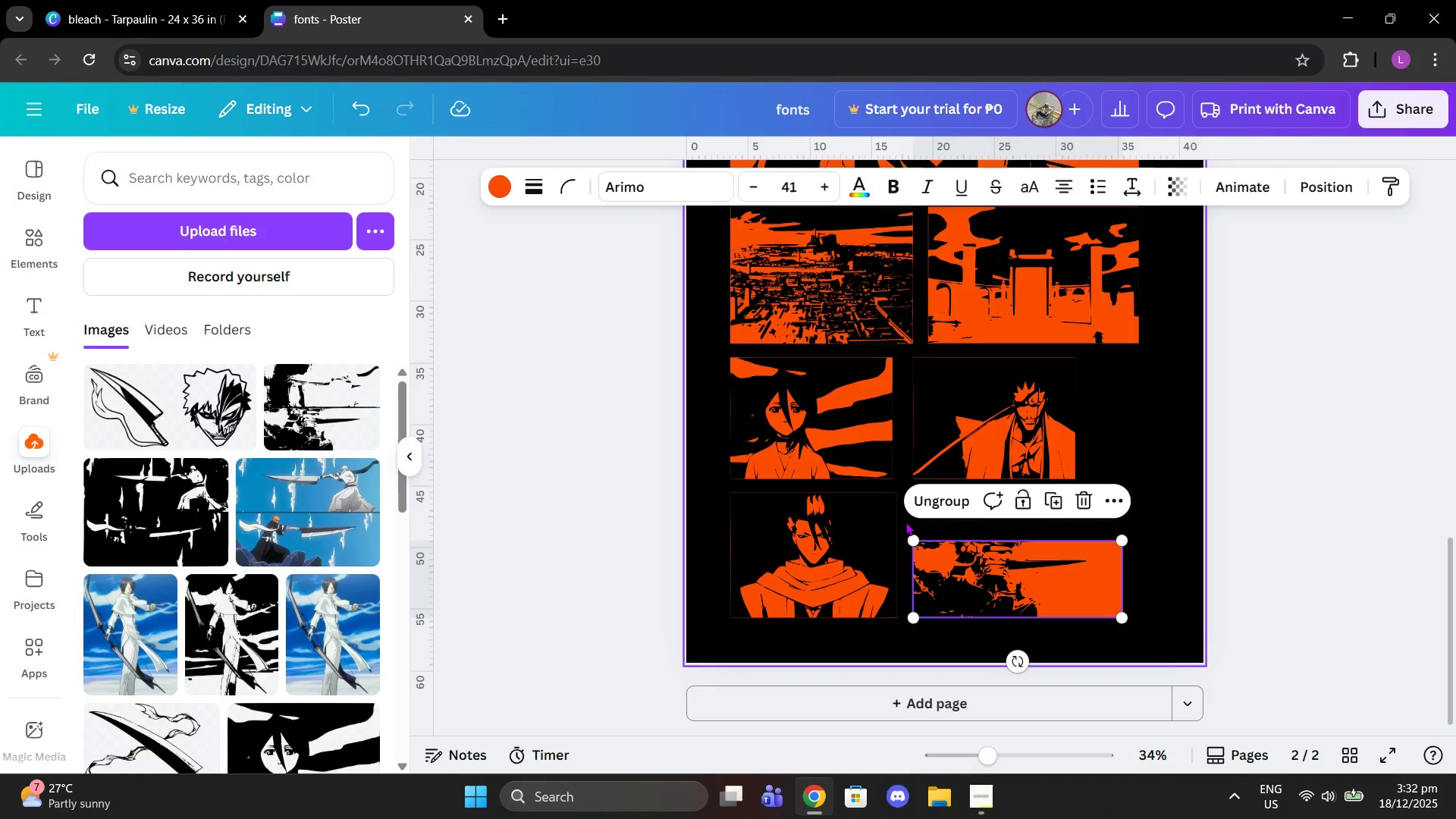 
key(Control+V)
 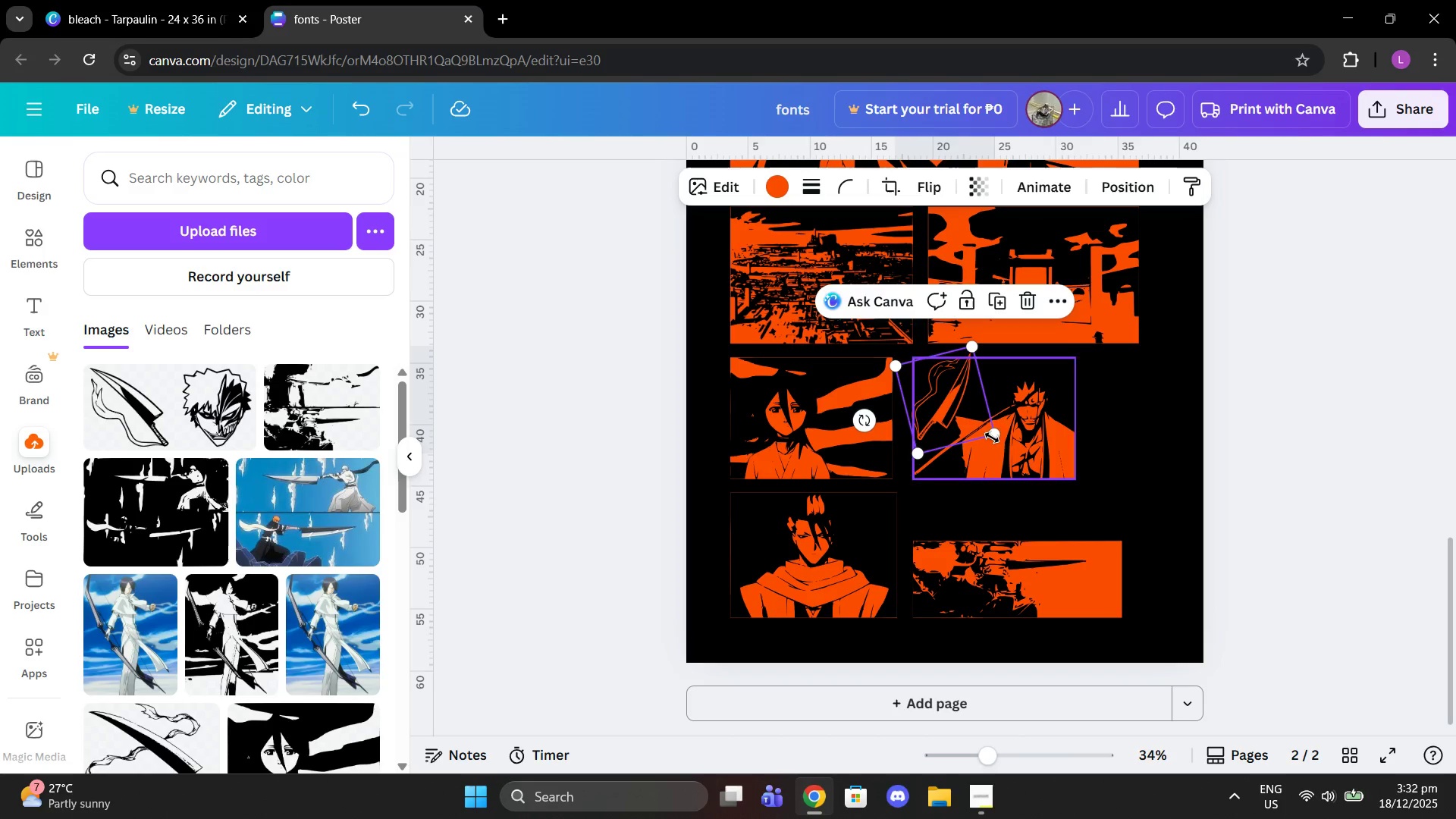 
left_click_drag(start_coordinate=[937, 419], to_coordinate=[1119, 460])
 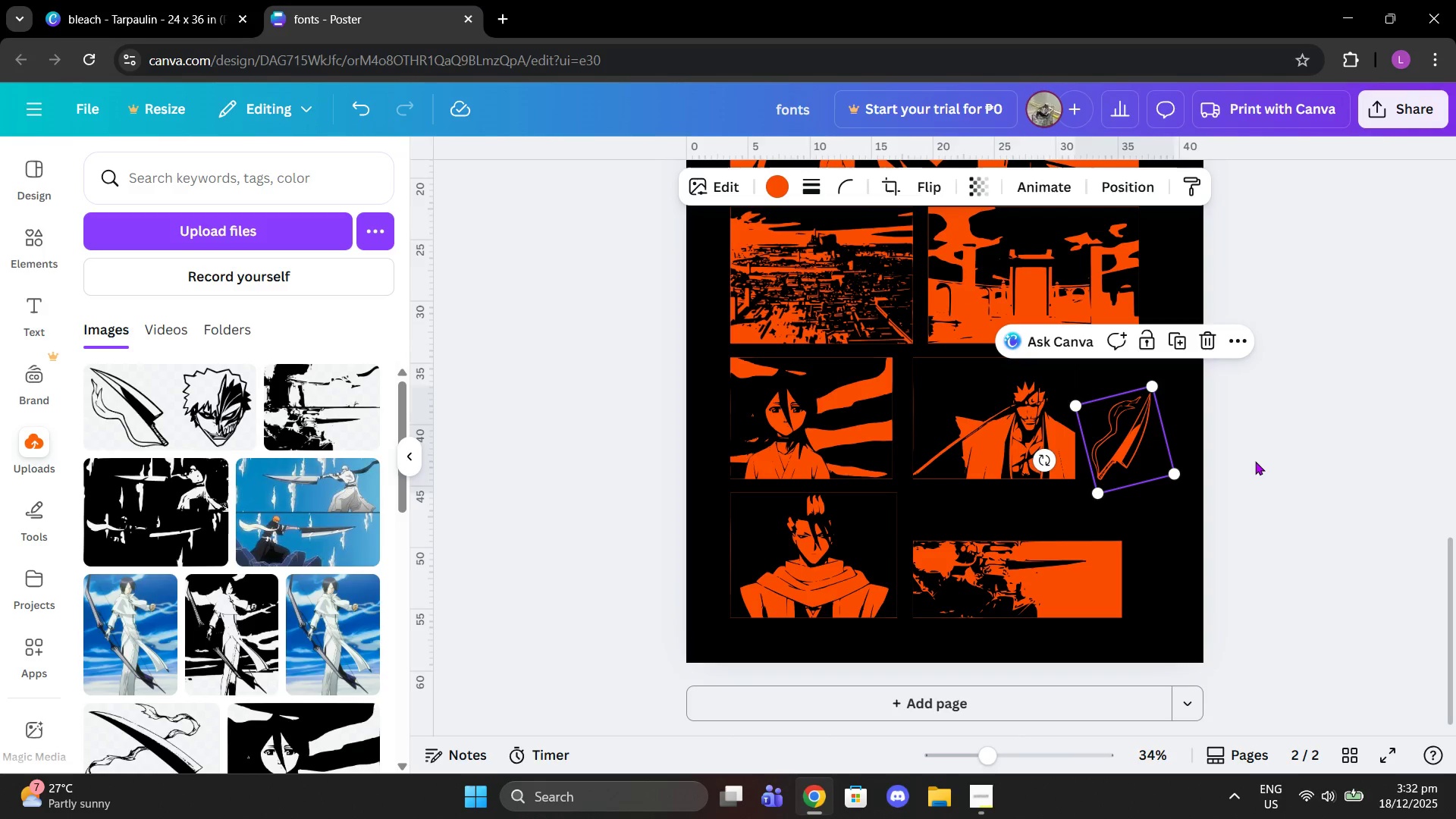 
left_click([1255, 461])
 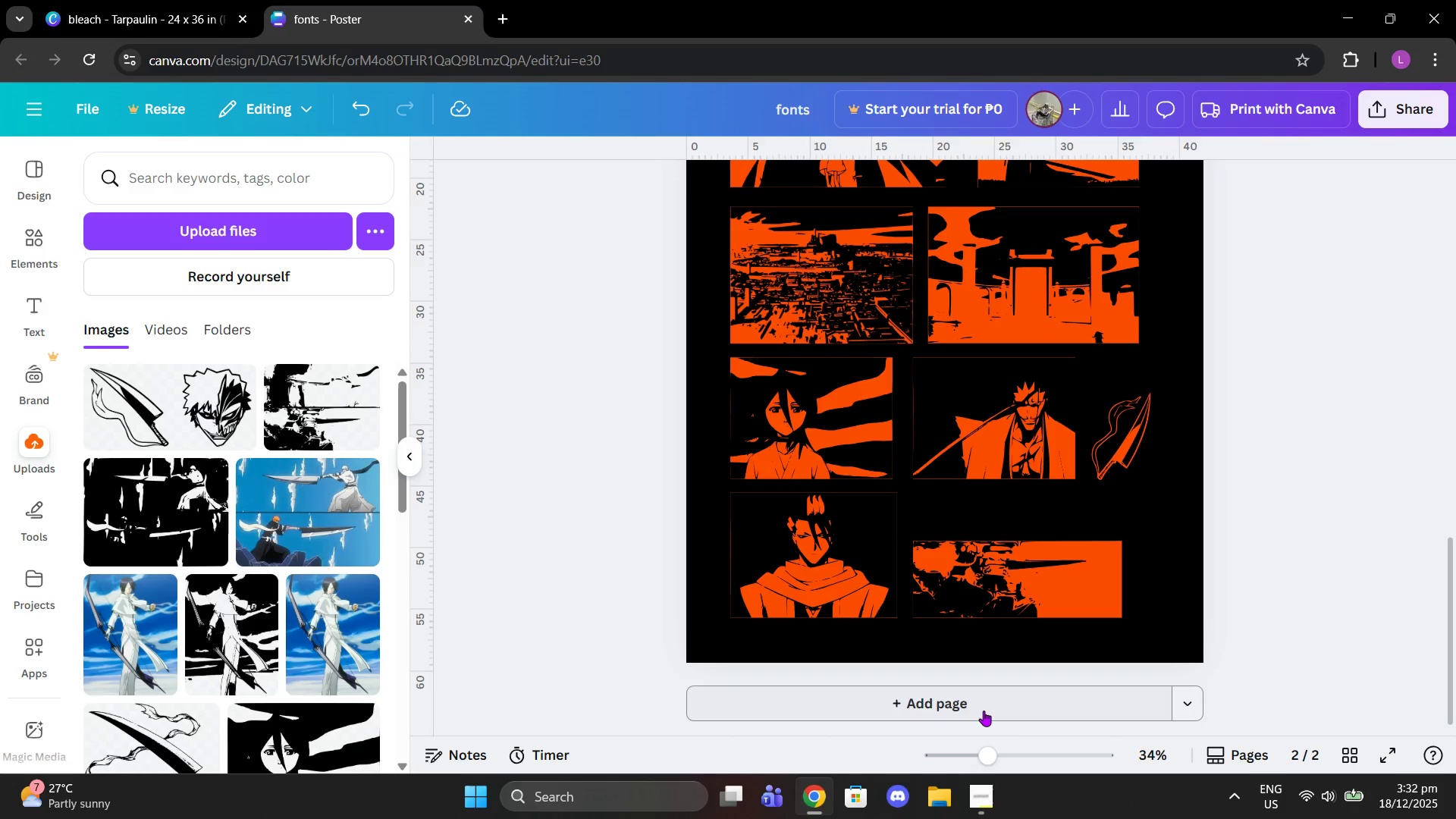 
left_click([984, 711])
 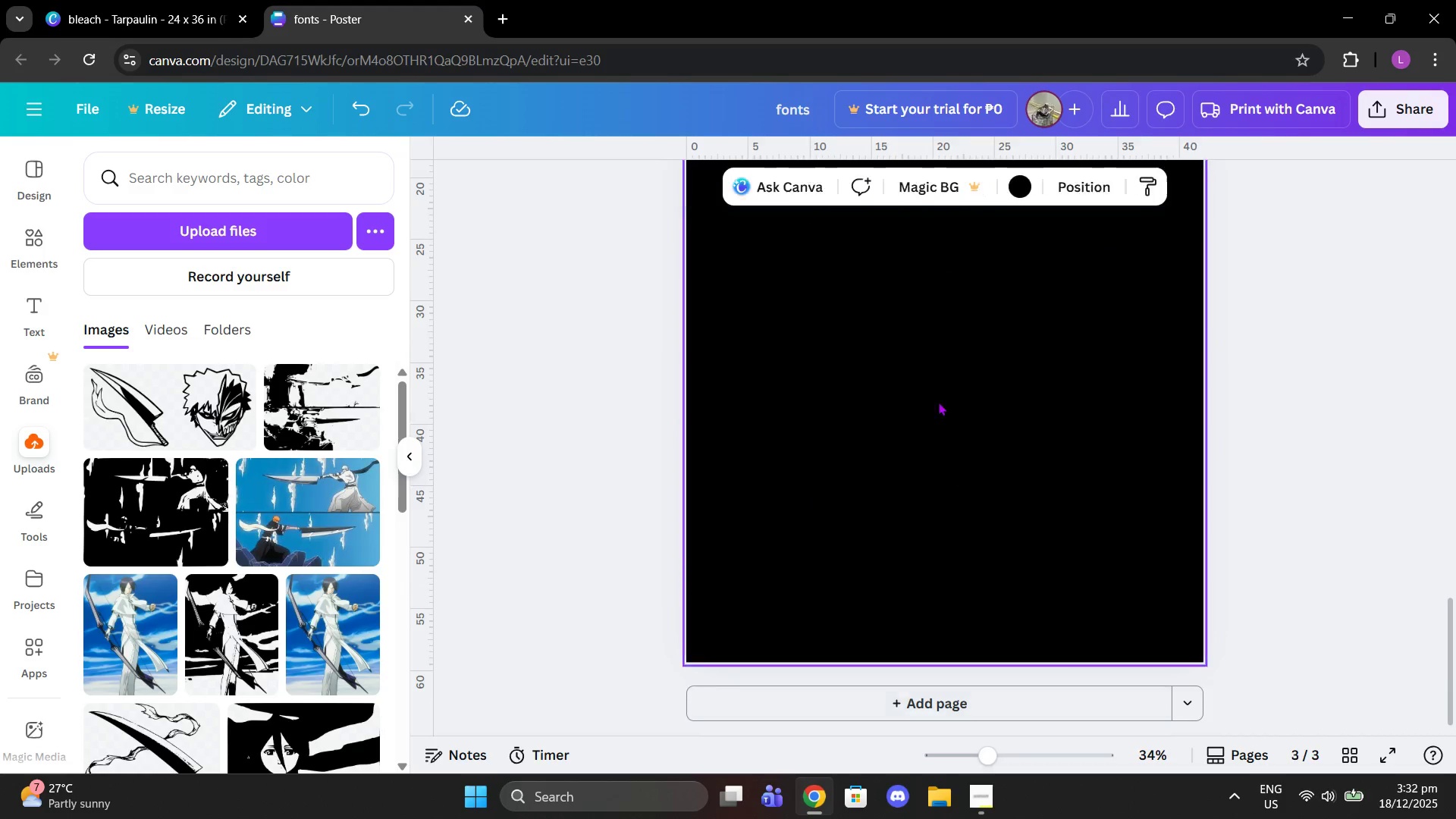 
scroll: coordinate [977, 448], scroll_direction: up, amount: 15.0
 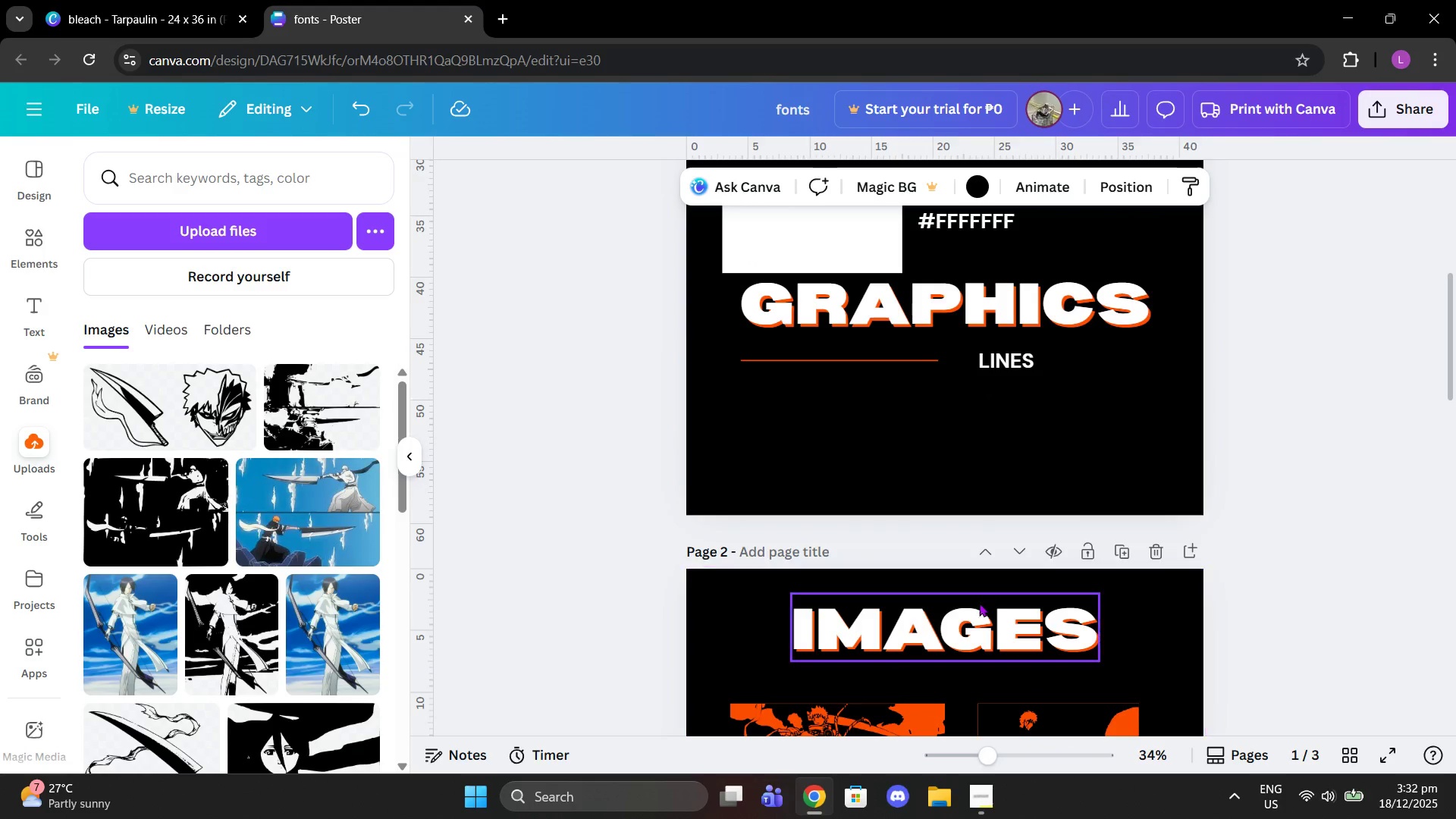 
left_click([980, 609])
 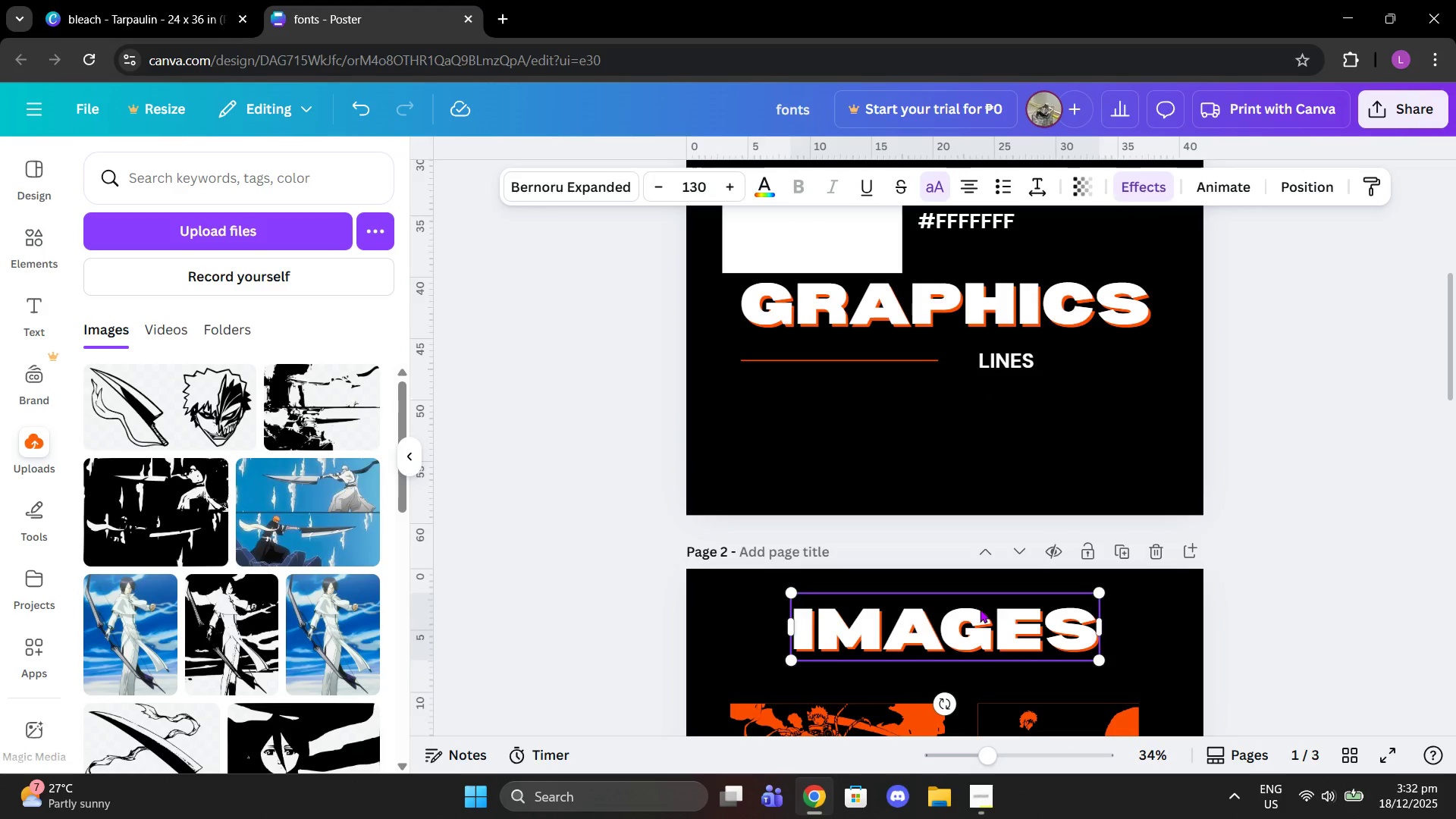 
key(Control+C)
 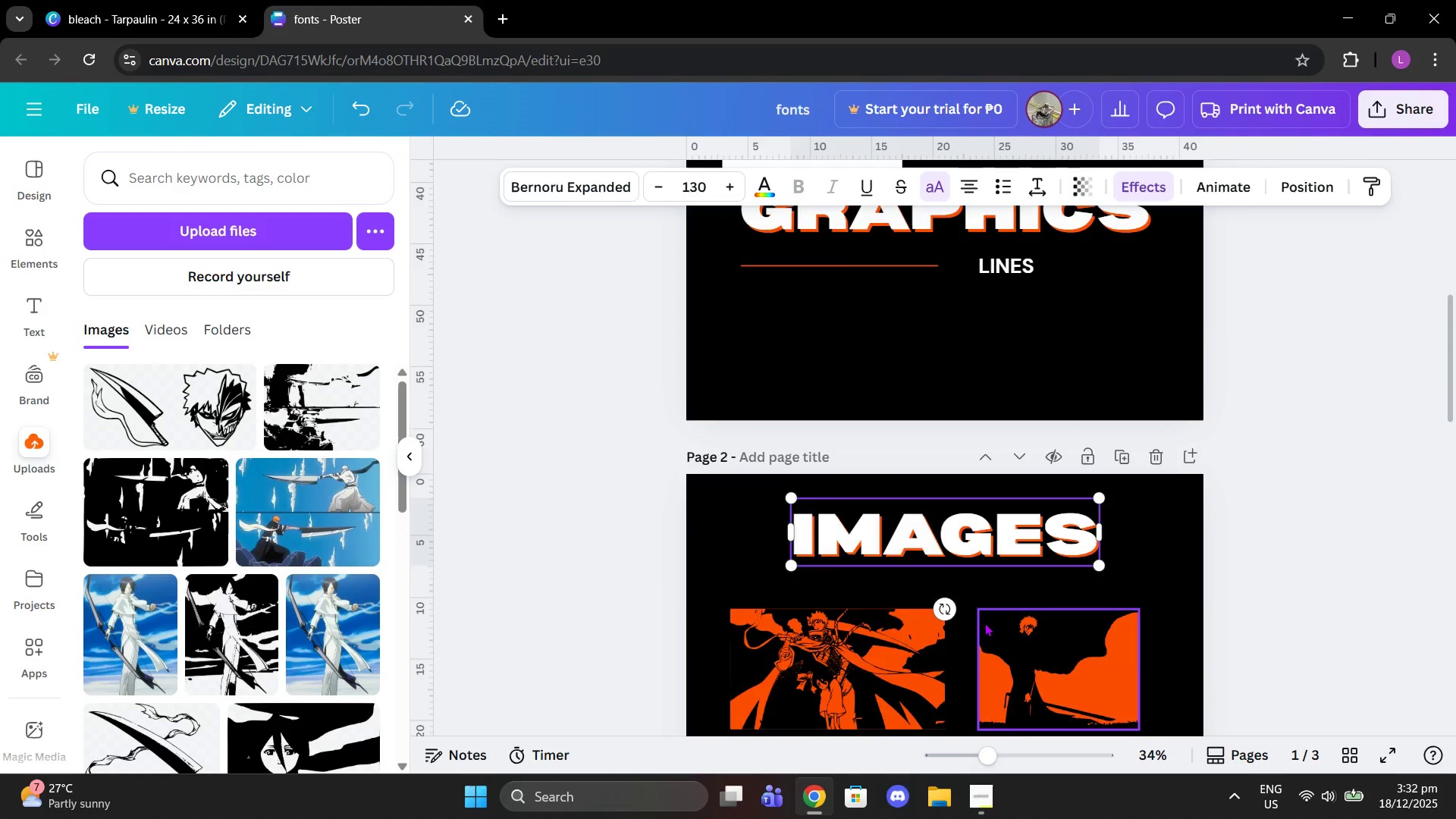 
scroll: coordinate [985, 626], scroll_direction: down, amount: 8.0
 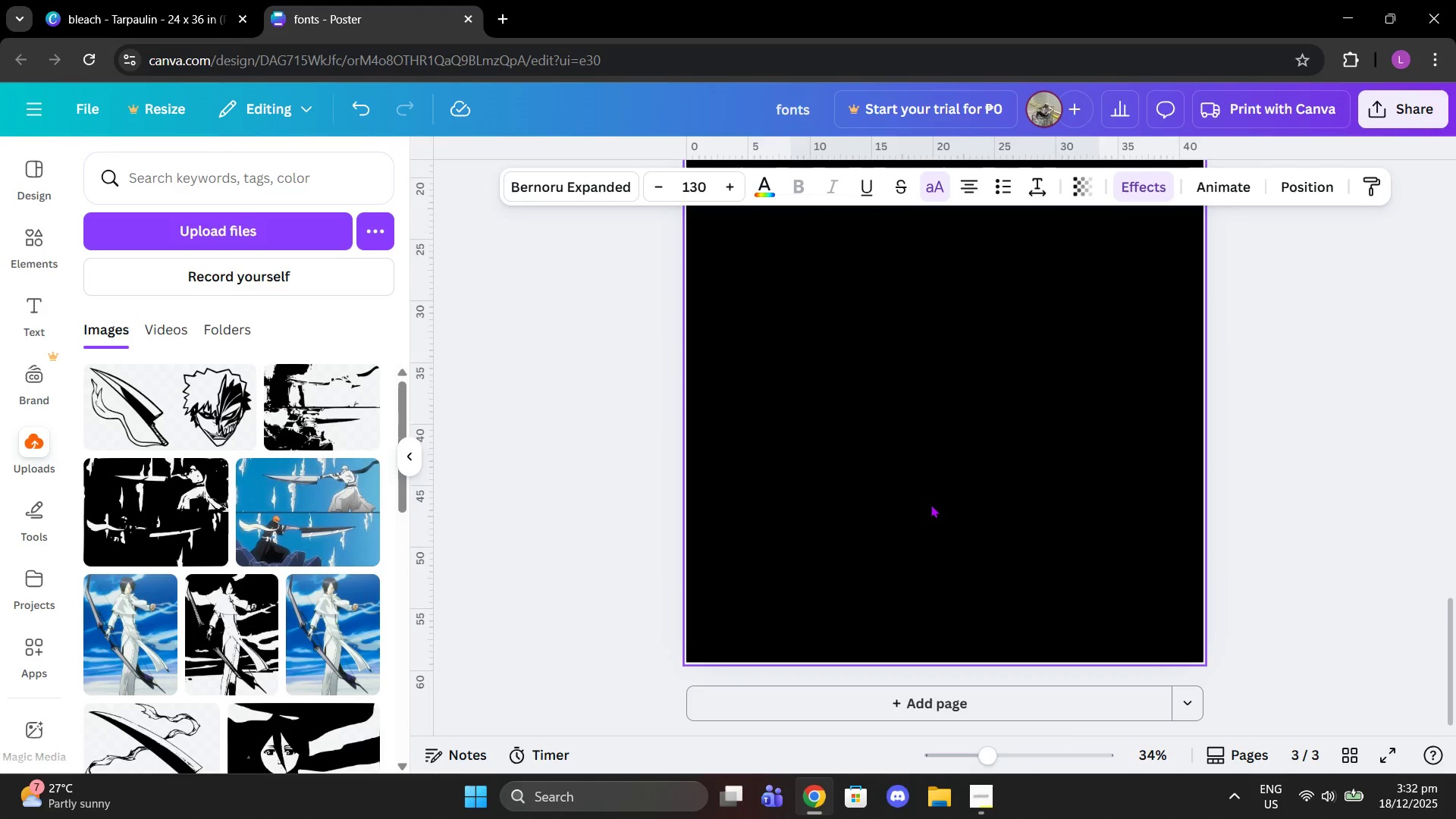 
left_click([922, 377])
 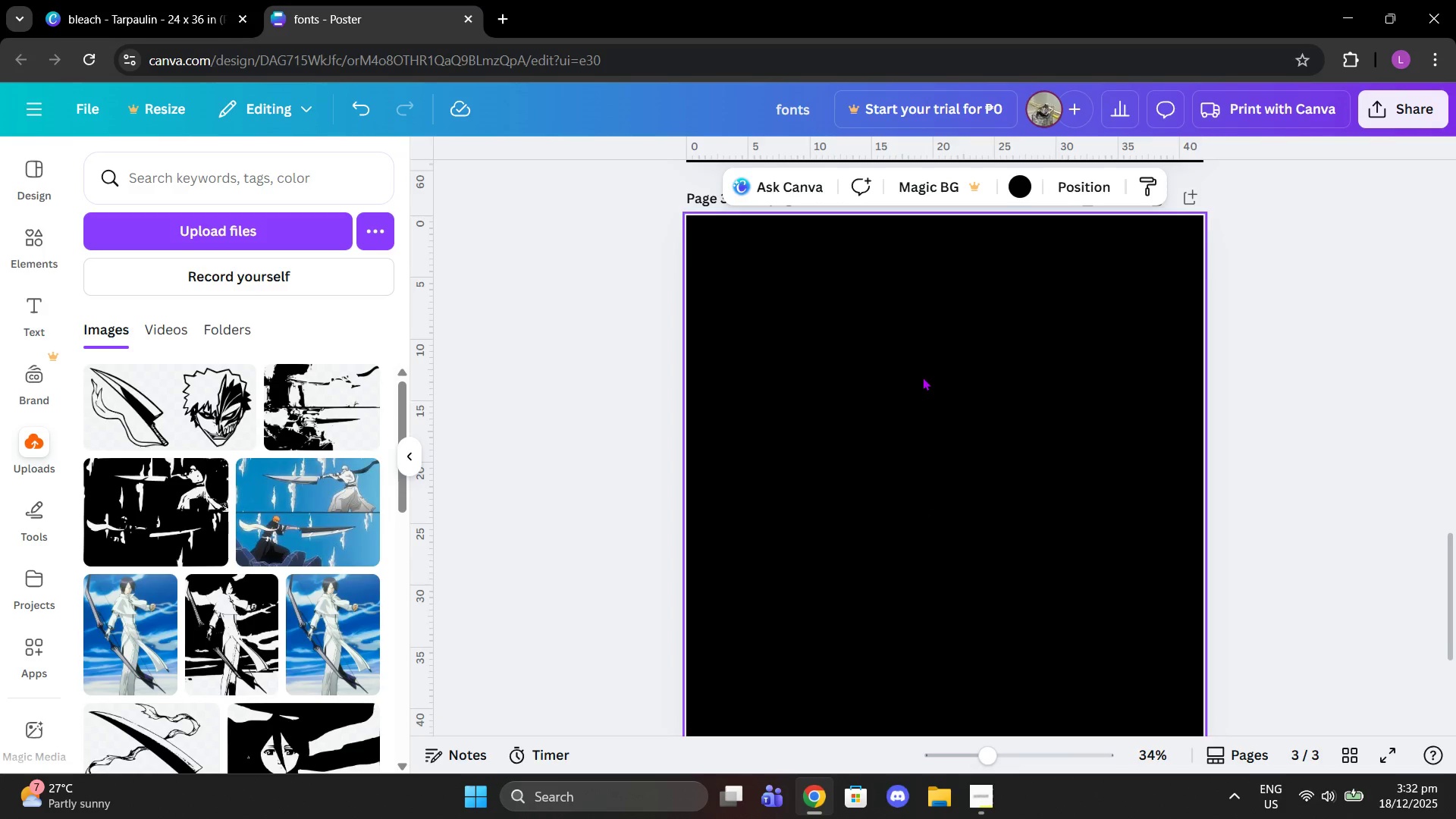 
scroll: coordinate [930, 504], scroll_direction: up, amount: 3.0
 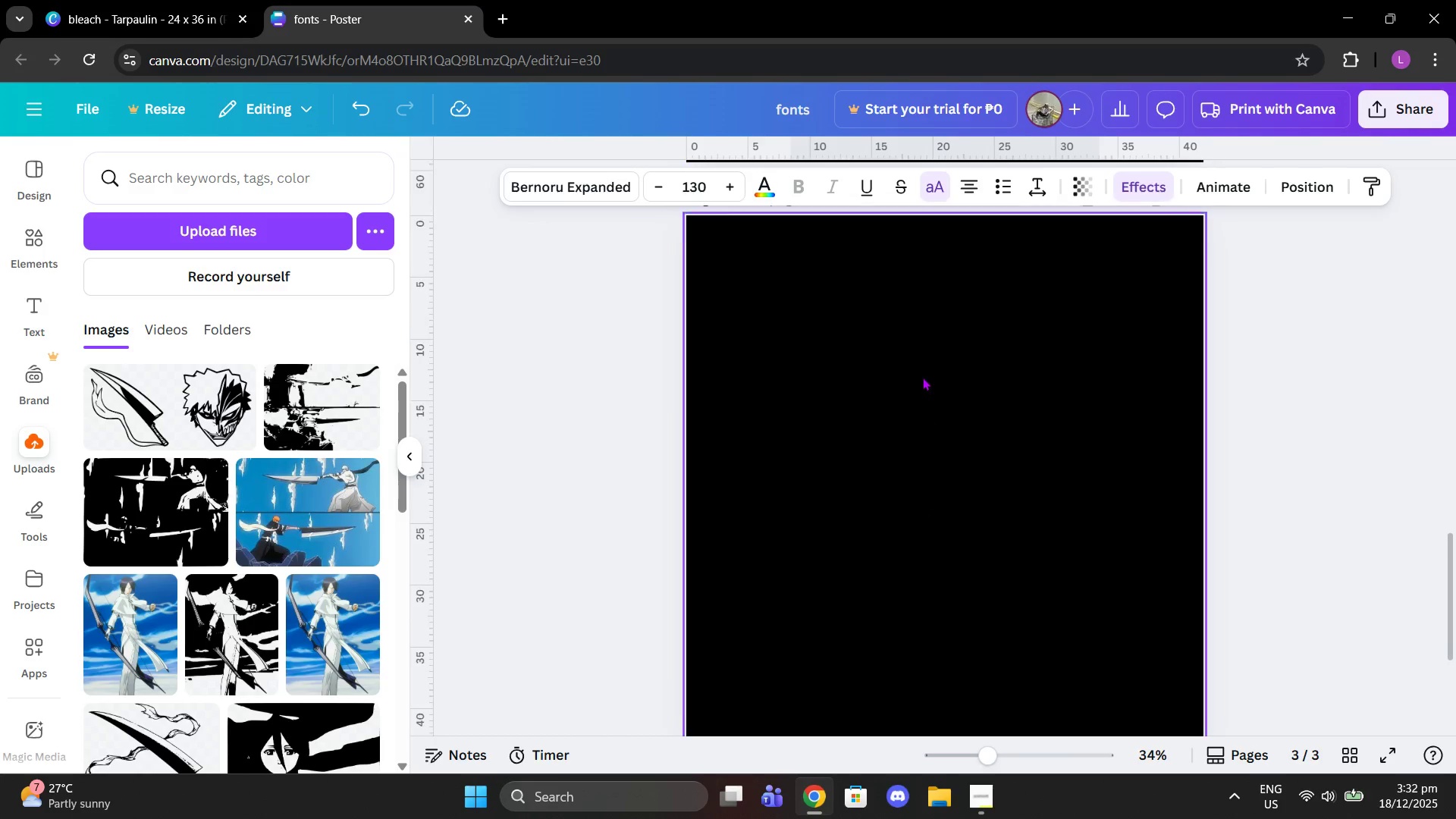 
key(Control+V)
 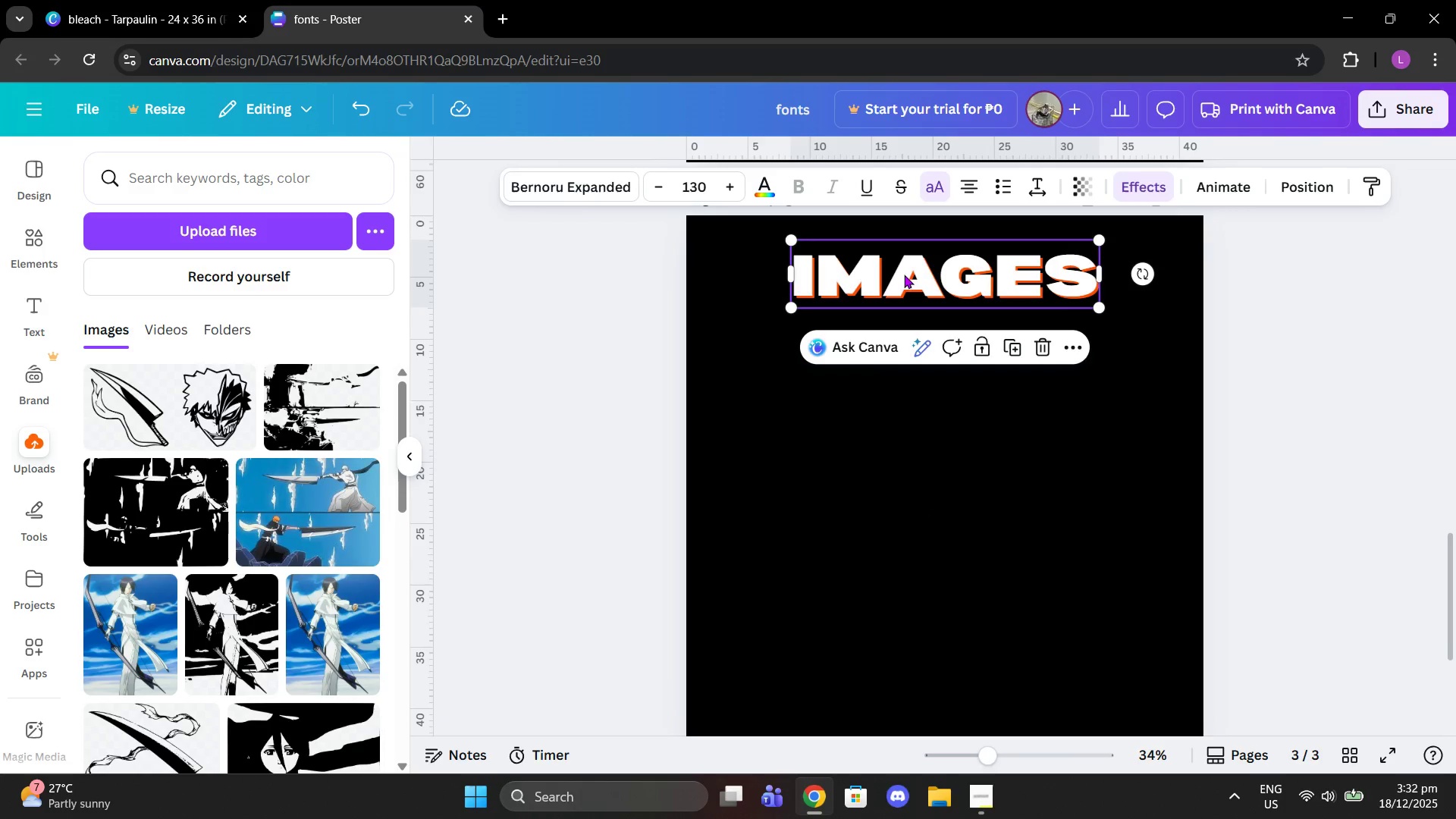 
left_click([902, 244])
 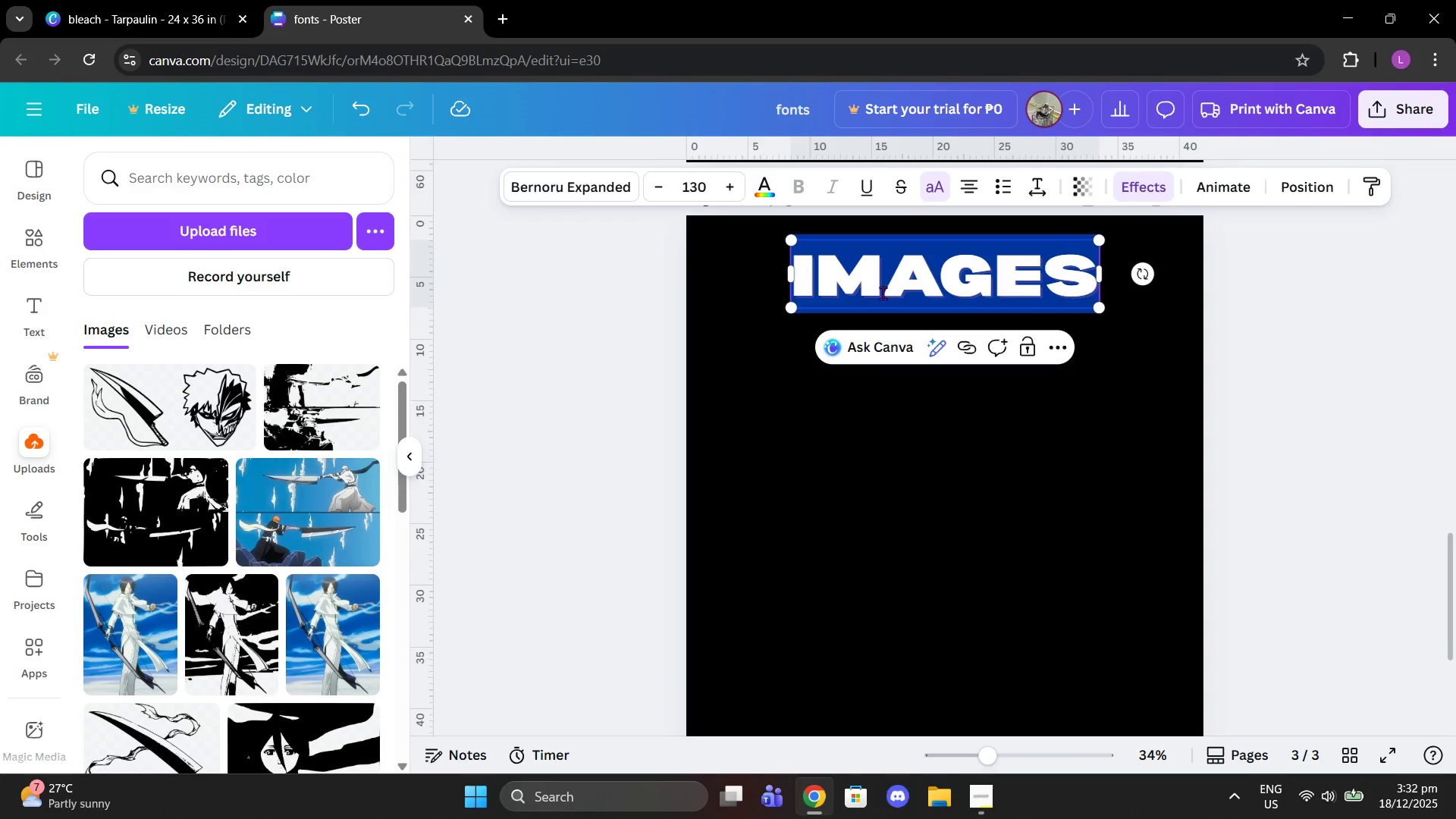 
type(texture)
 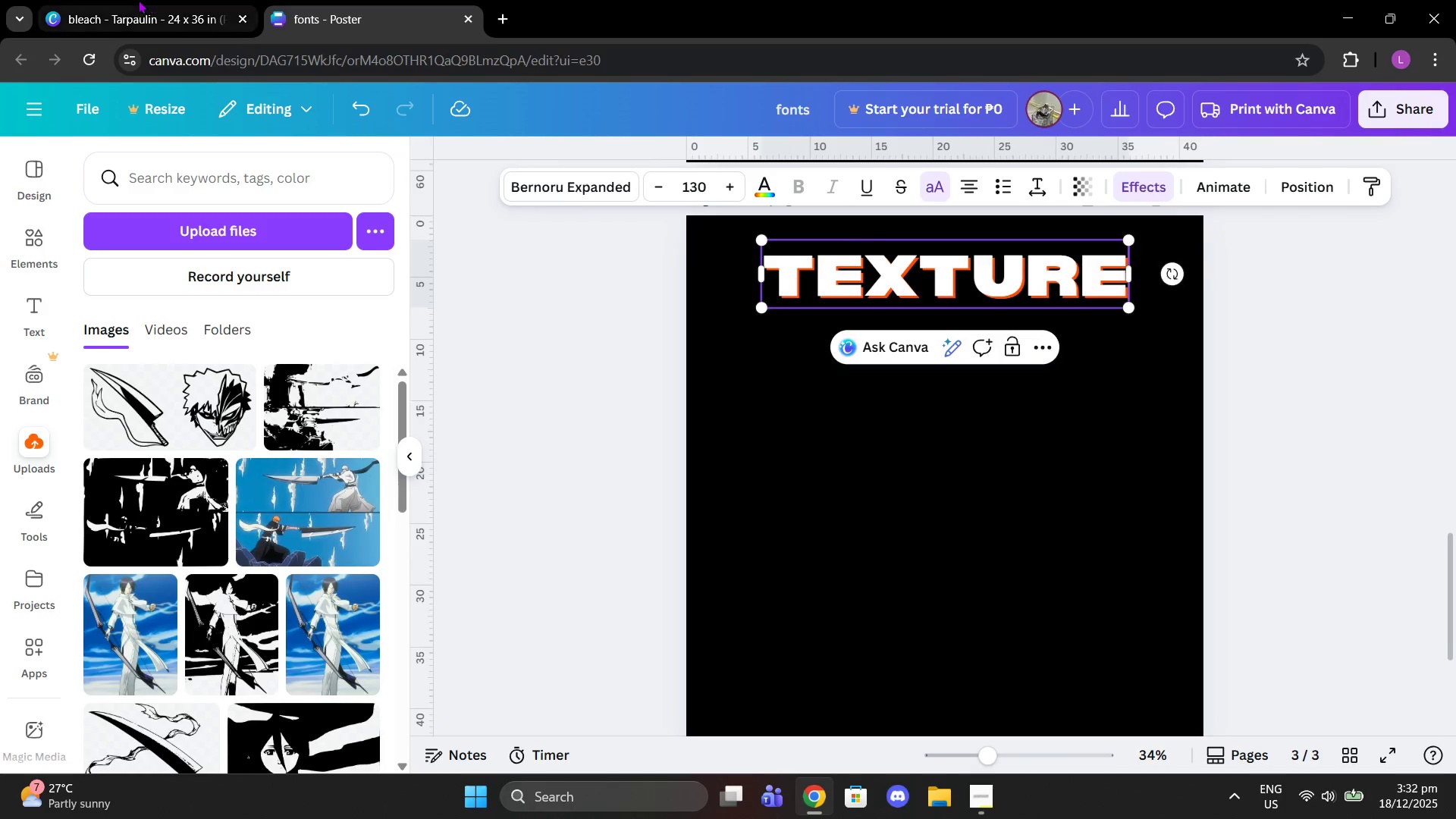 
left_click([144, 14])
 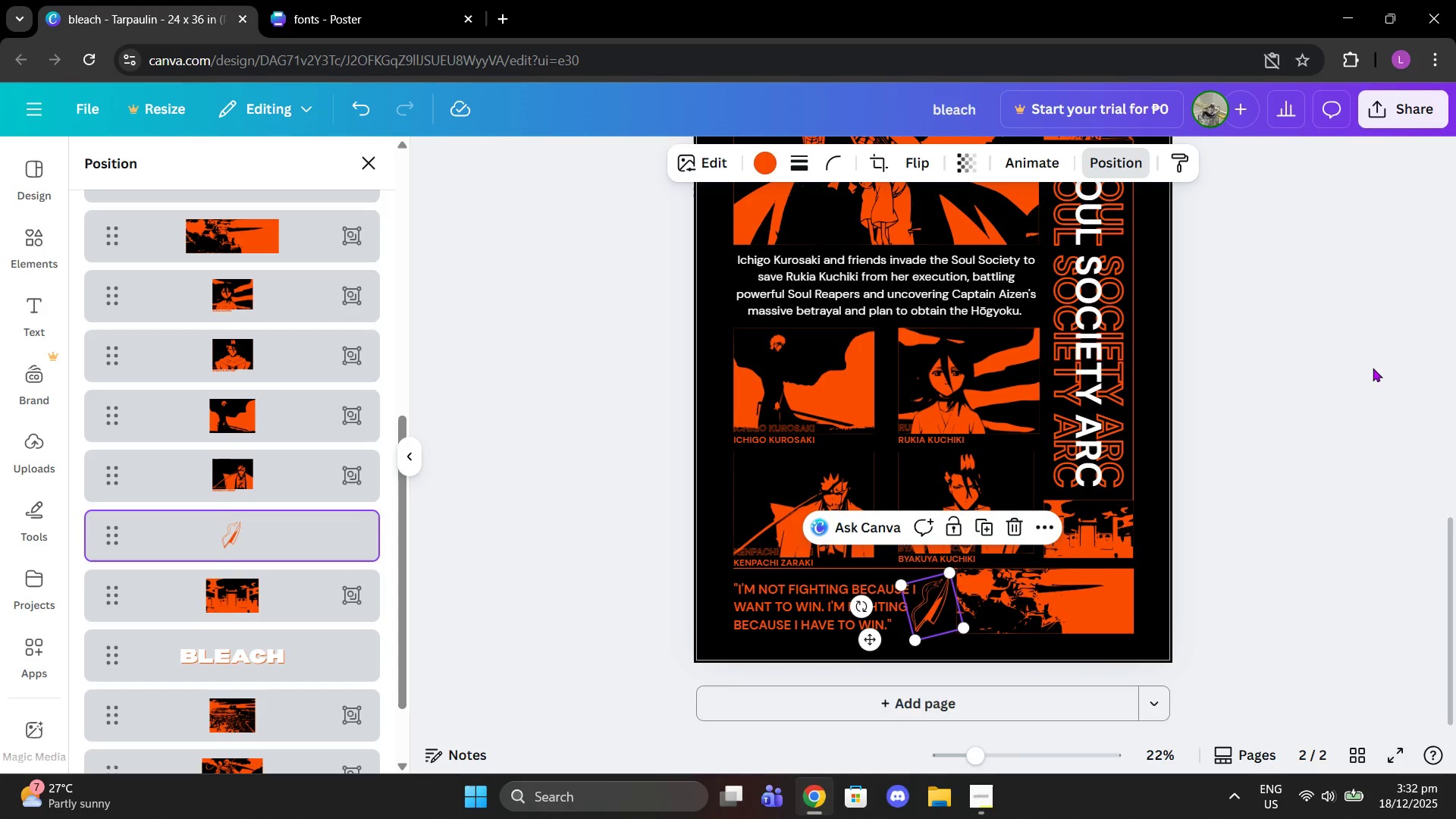 
scroll: coordinate [1357, 366], scroll_direction: up, amount: 5.0
 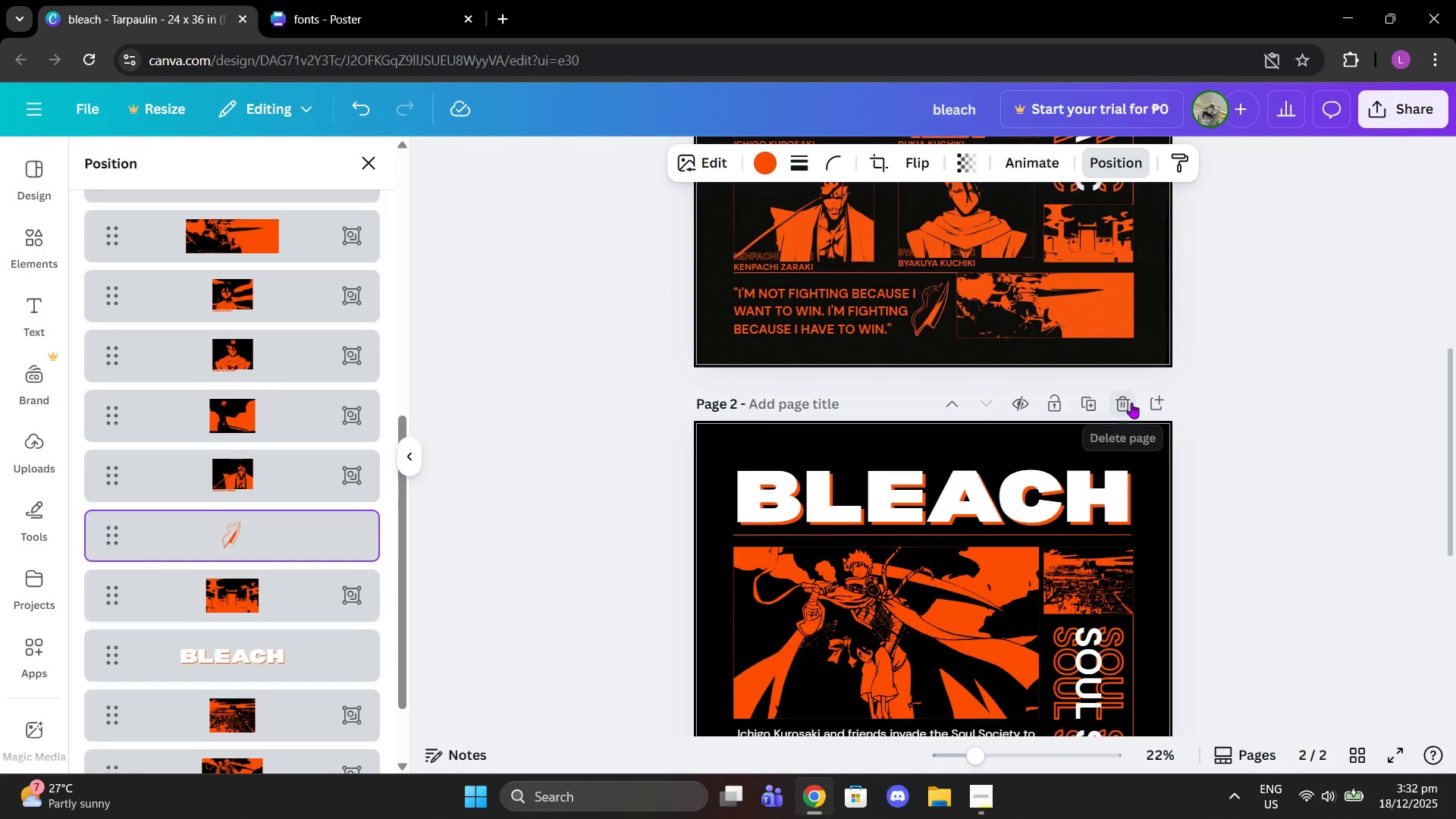 
left_click([1131, 403])
 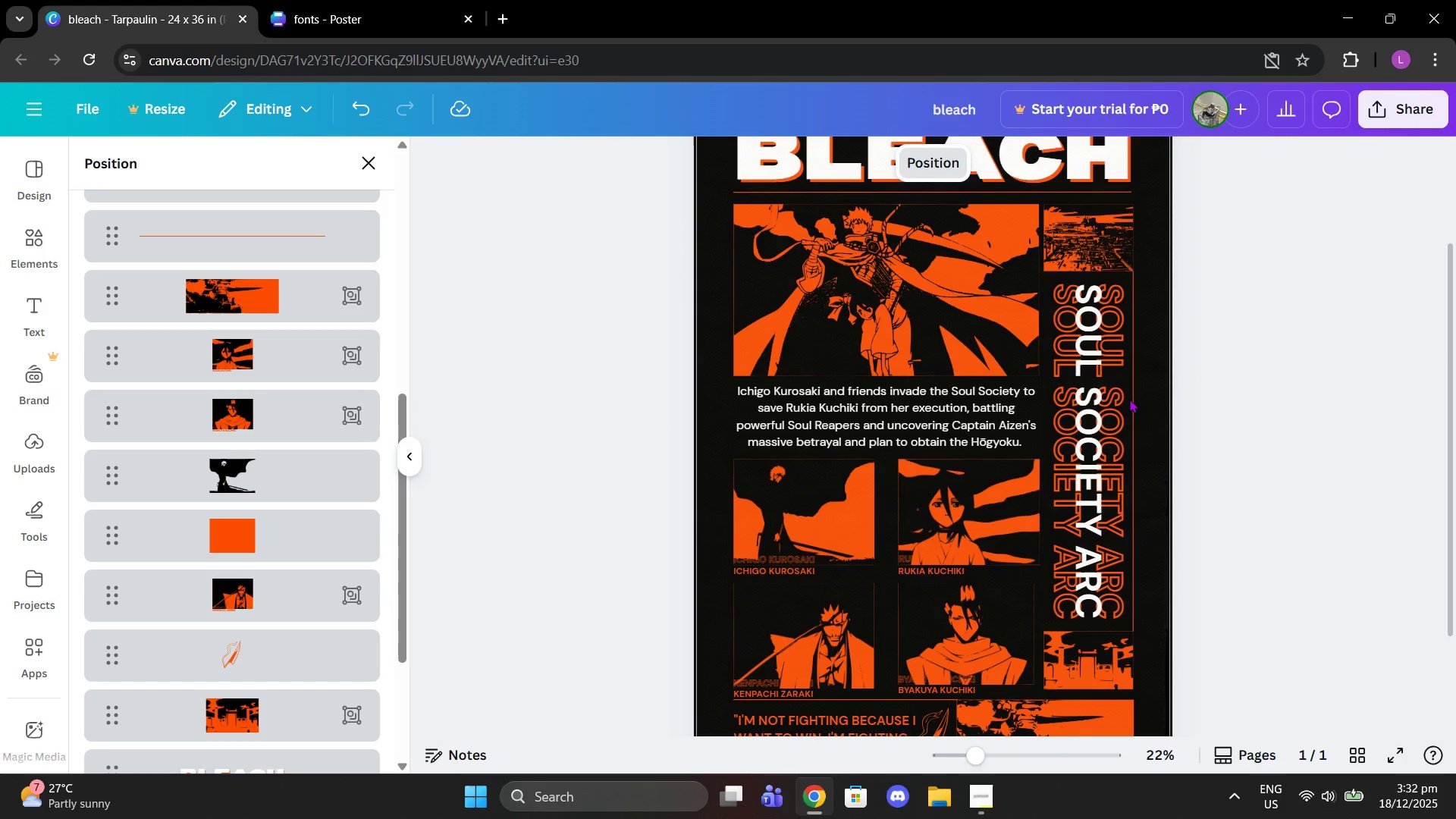 
scroll: coordinate [214, 402], scroll_direction: up, amount: 7.0
 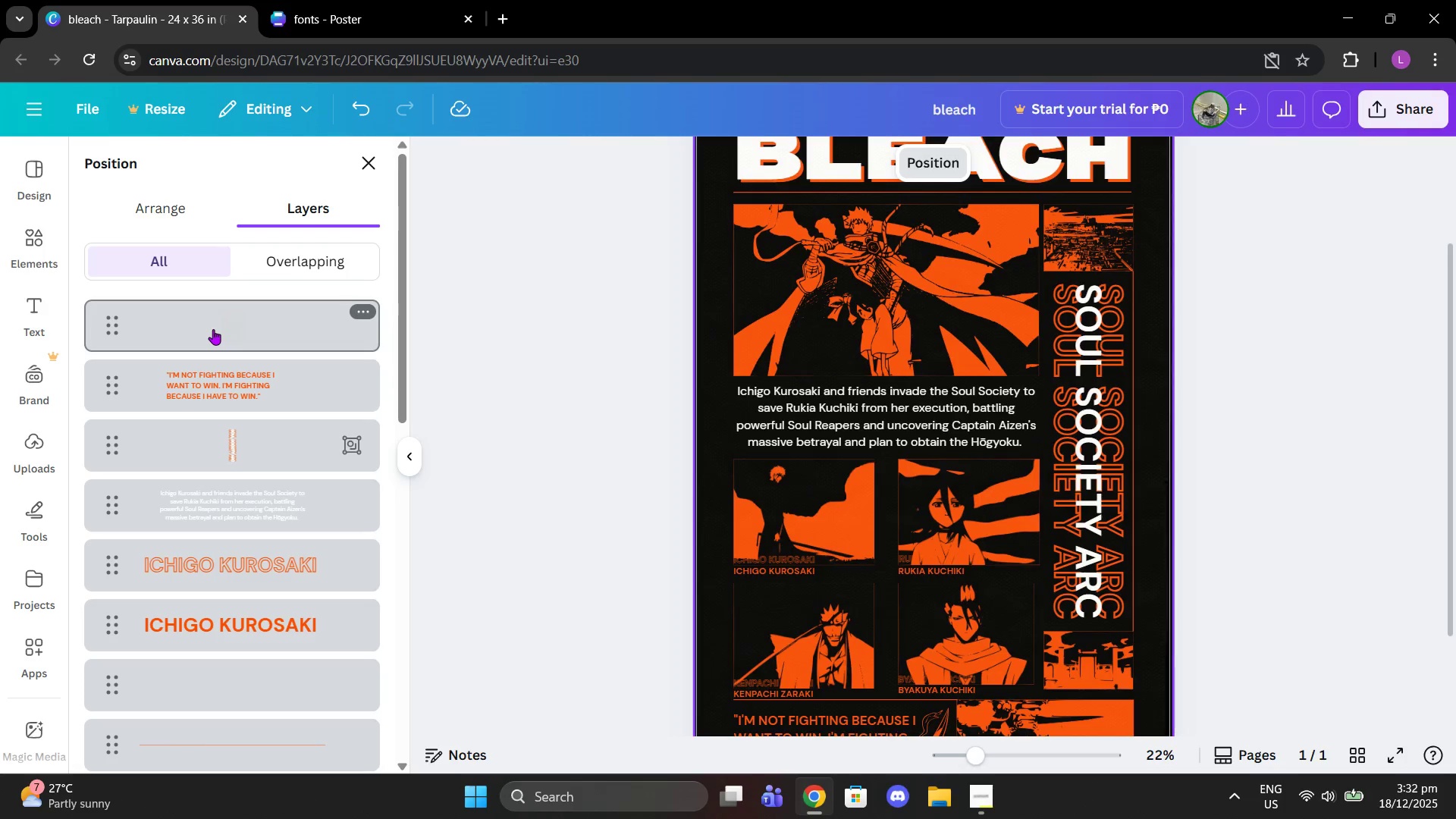 
left_click([213, 329])
 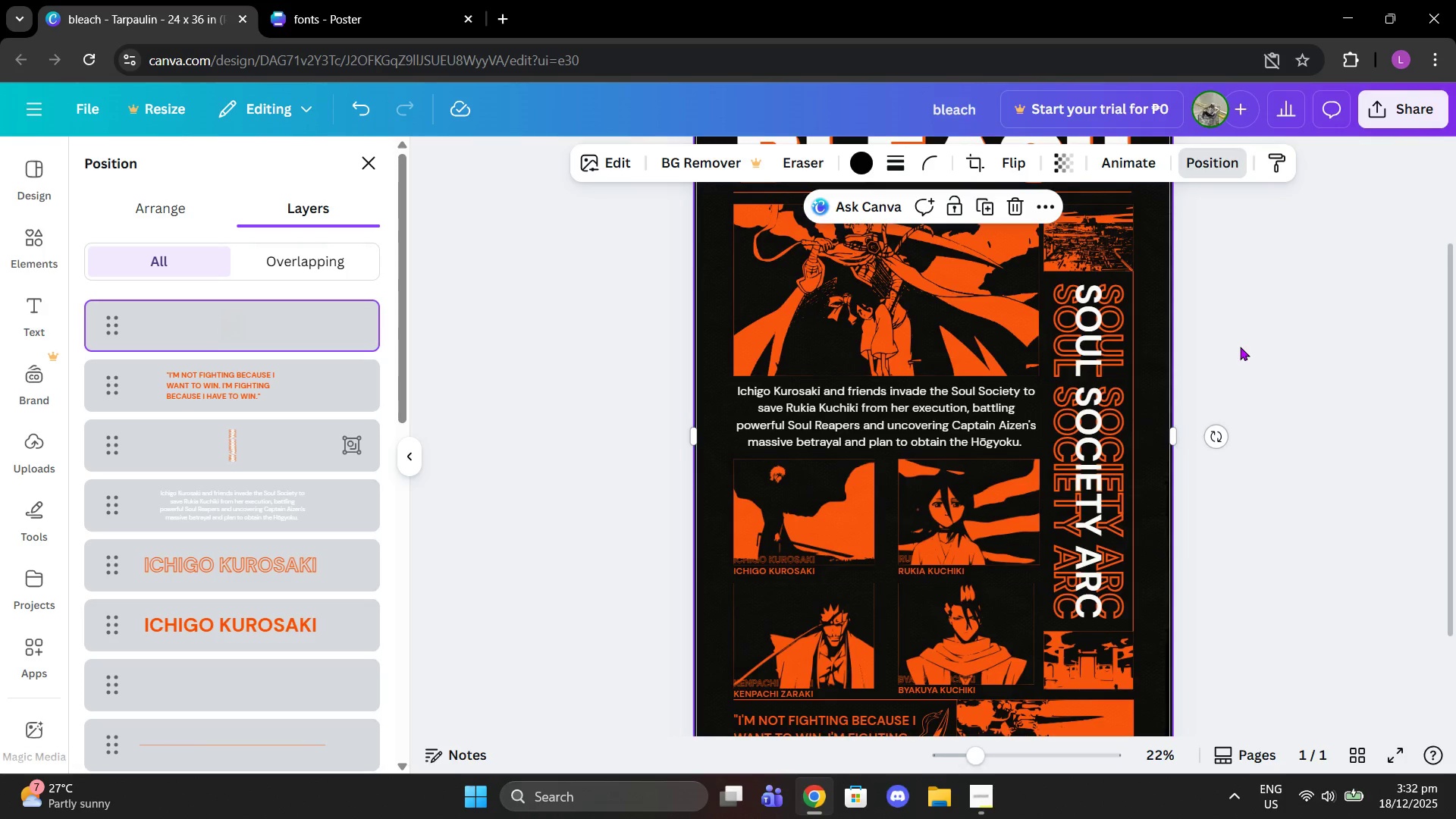 
key(Control+C)
 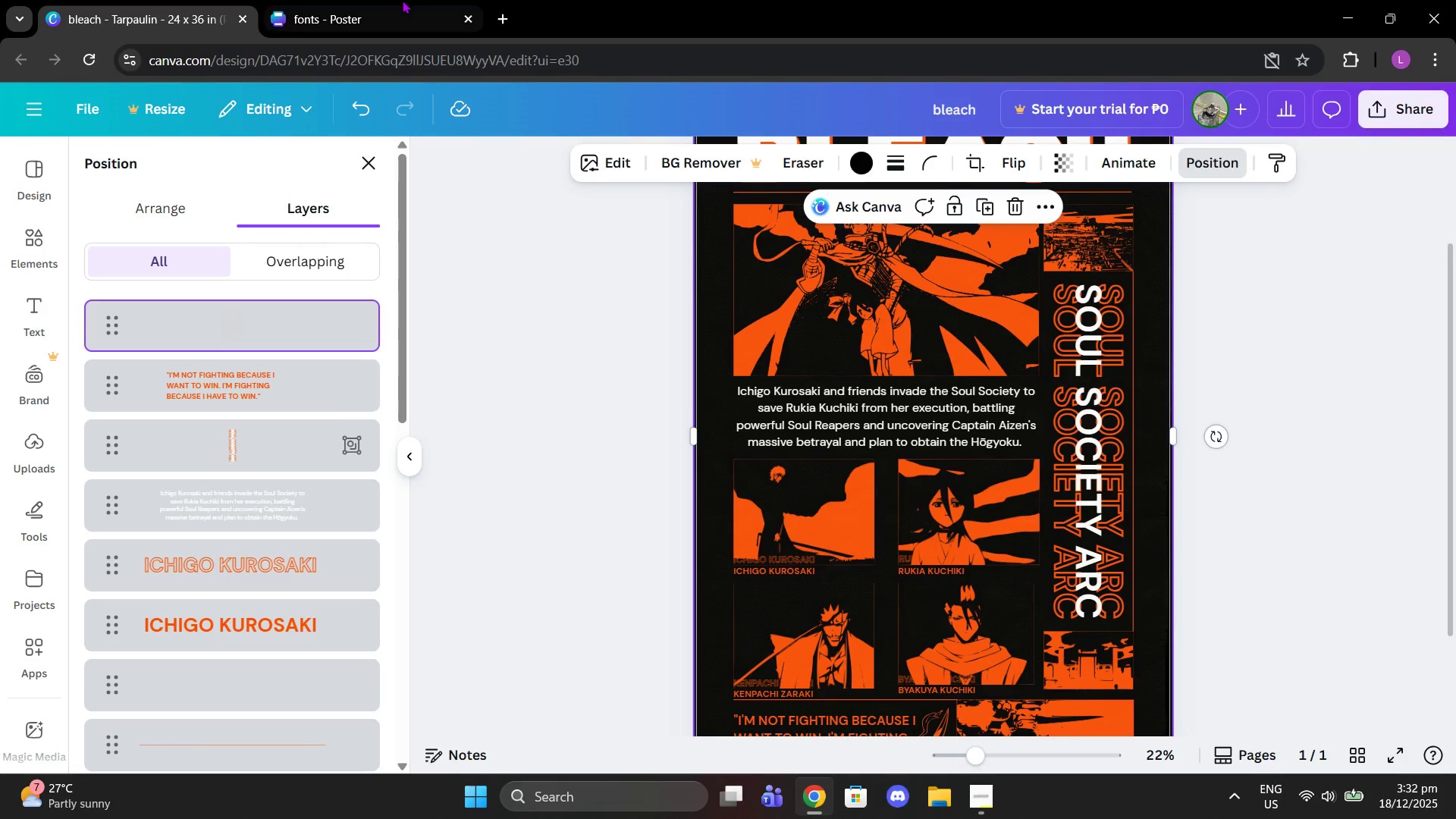 
left_click([402, 0])
 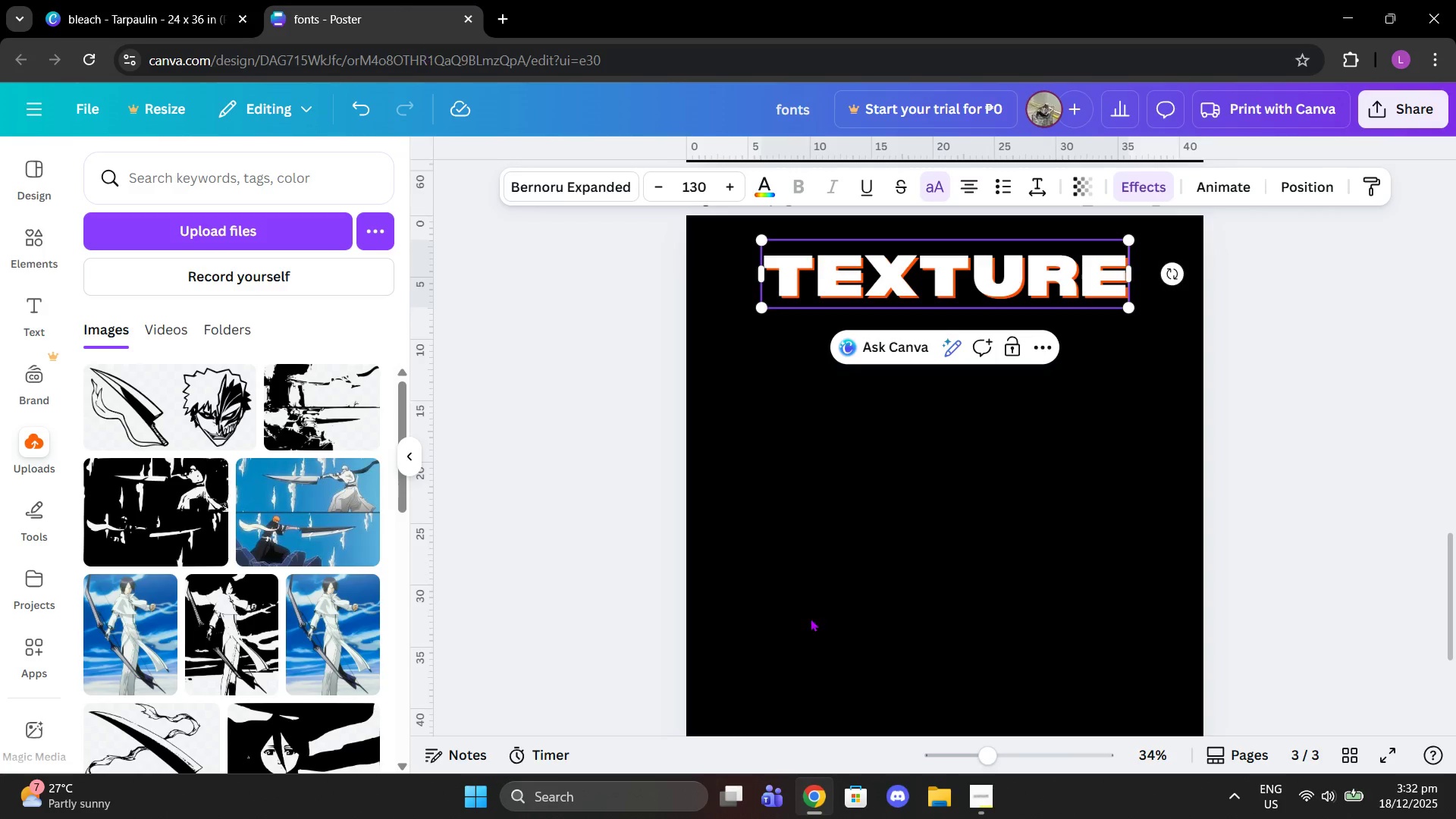 
left_click([866, 645])
 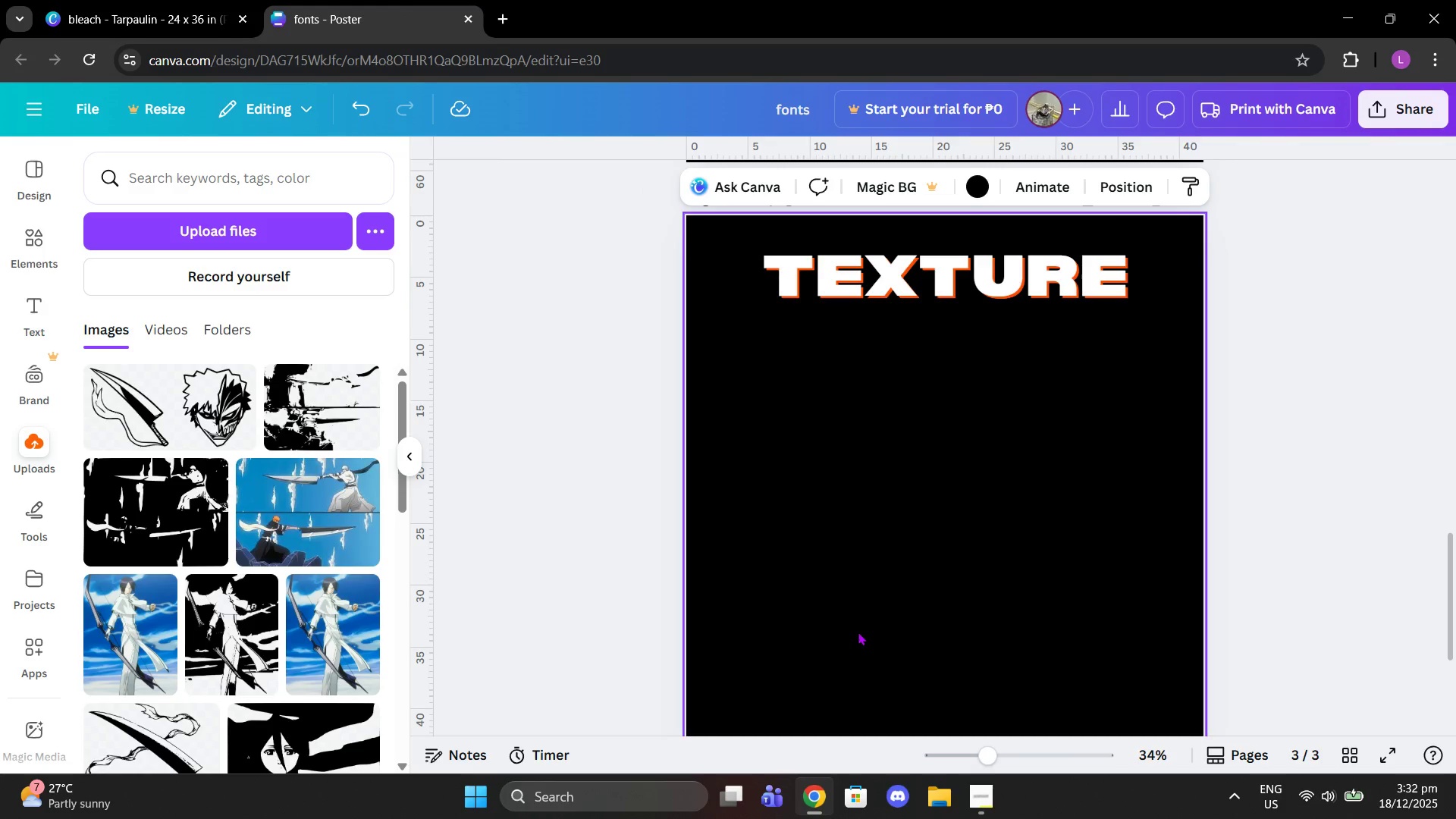 
key(Control+V)
 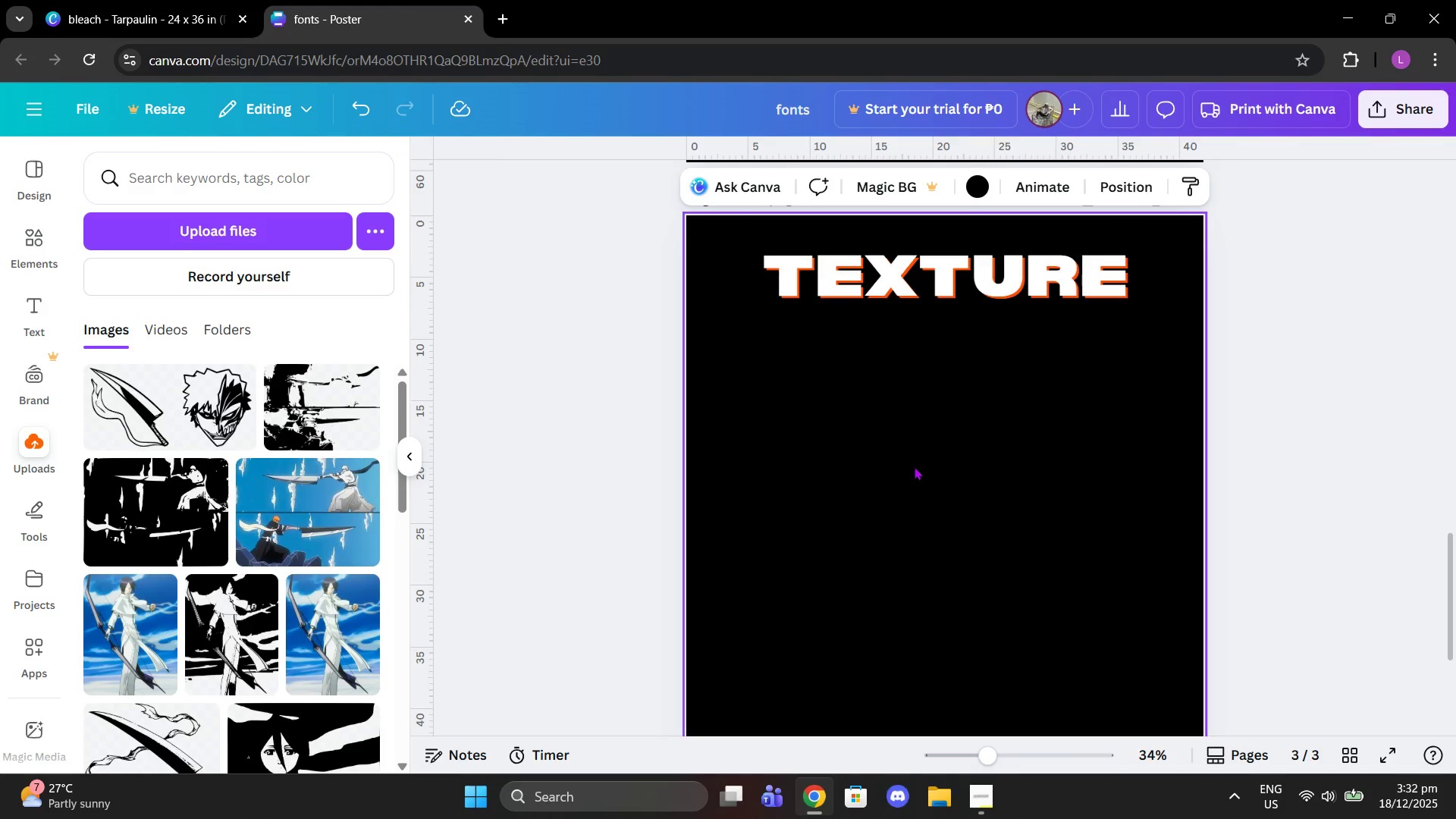 
left_click_drag(start_coordinate=[912, 457], to_coordinate=[930, 570])
 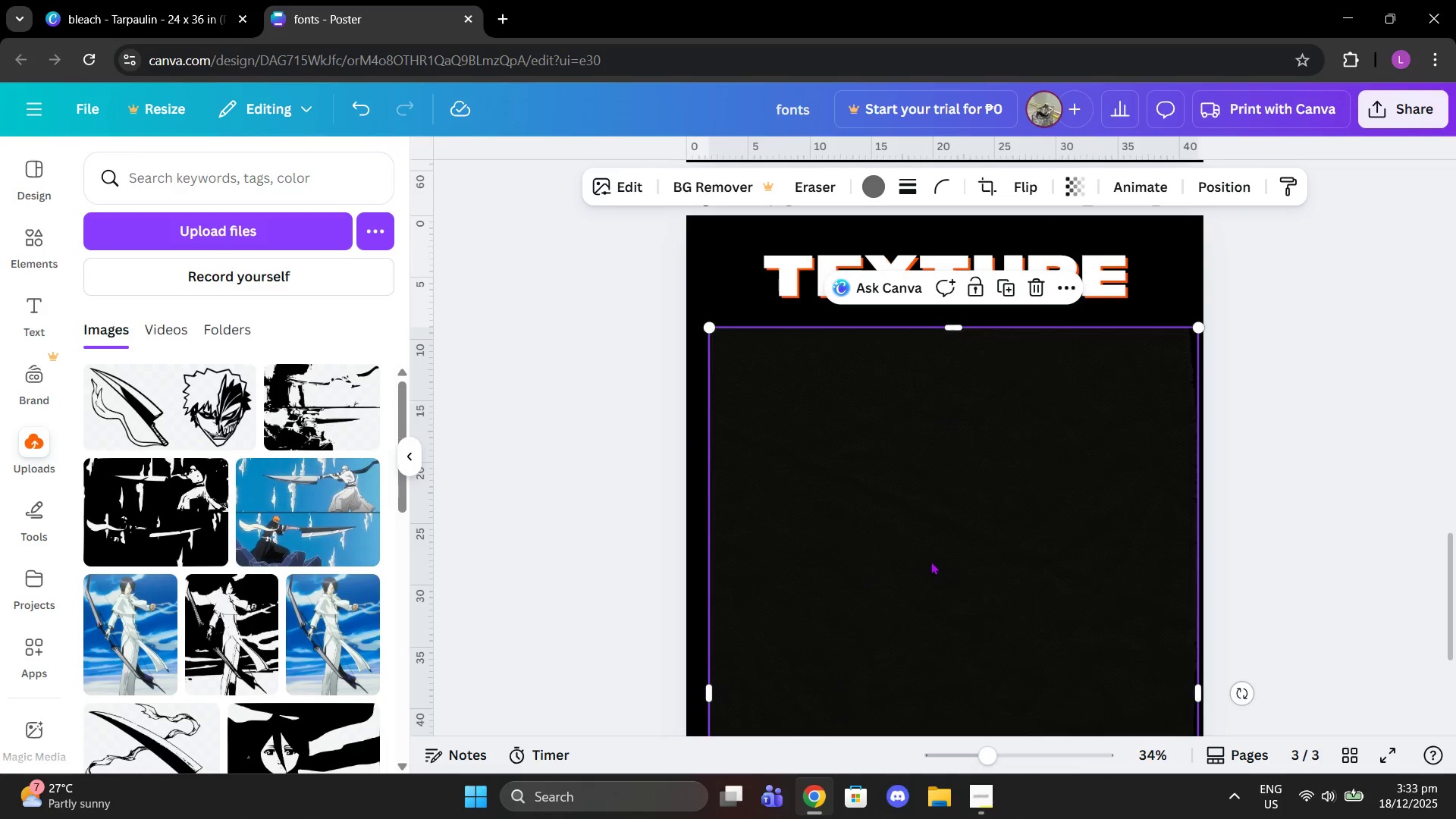 
scroll: coordinate [1237, 688], scroll_direction: down, amount: 5.0
 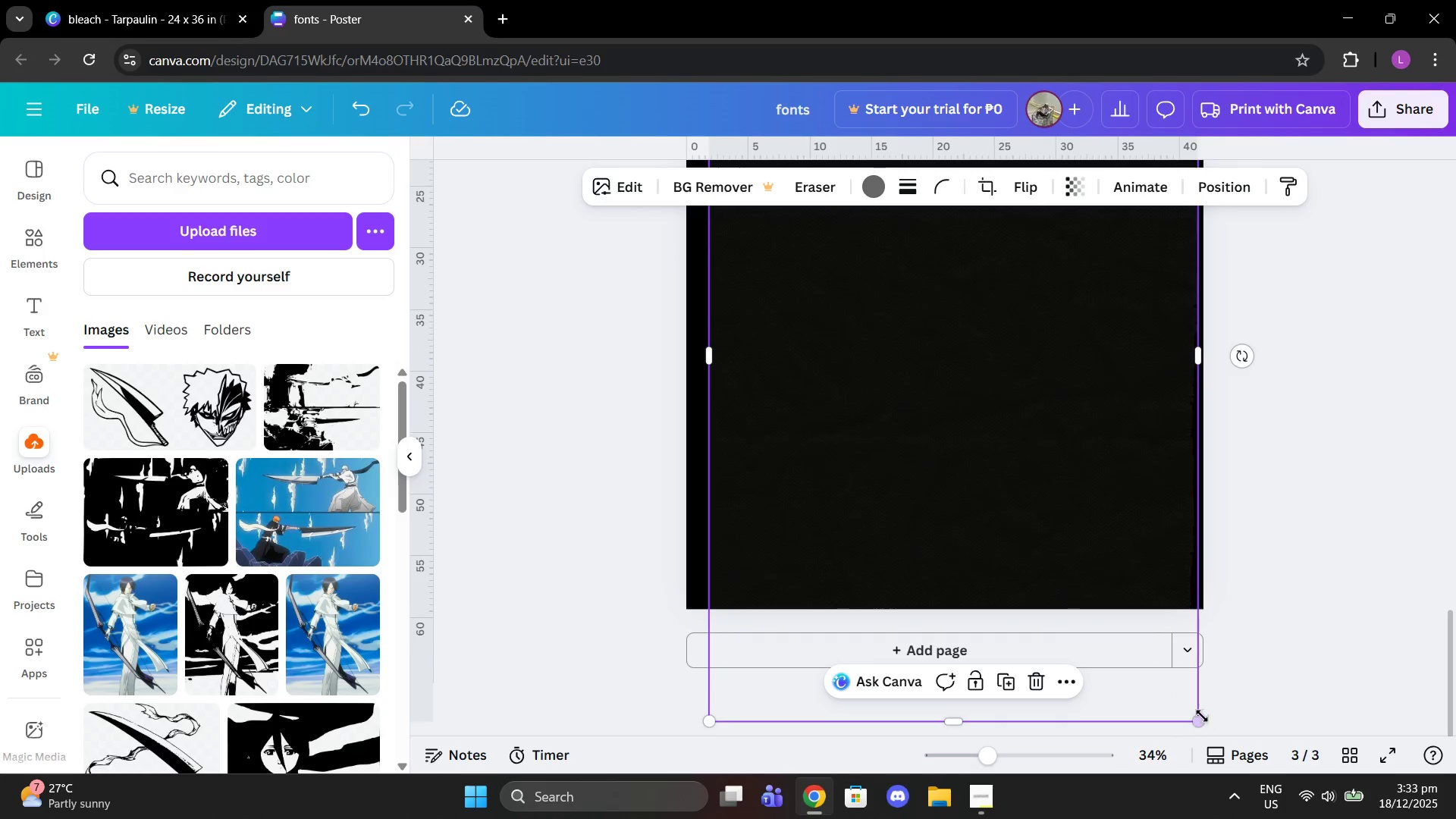 
left_click_drag(start_coordinate=[1197, 717], to_coordinate=[1084, 429])
 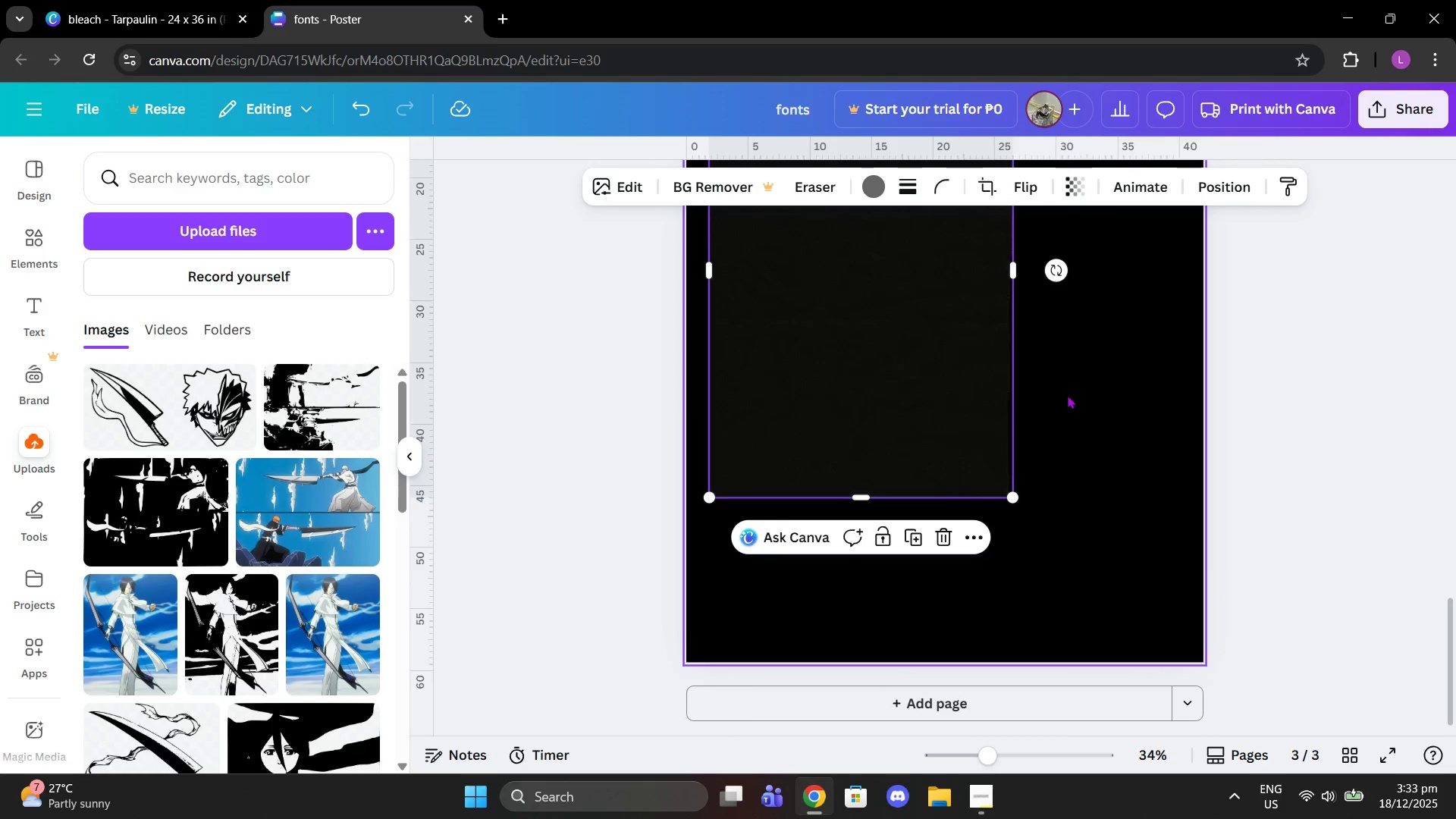 
scroll: coordinate [1067, 395], scroll_direction: up, amount: 2.0
 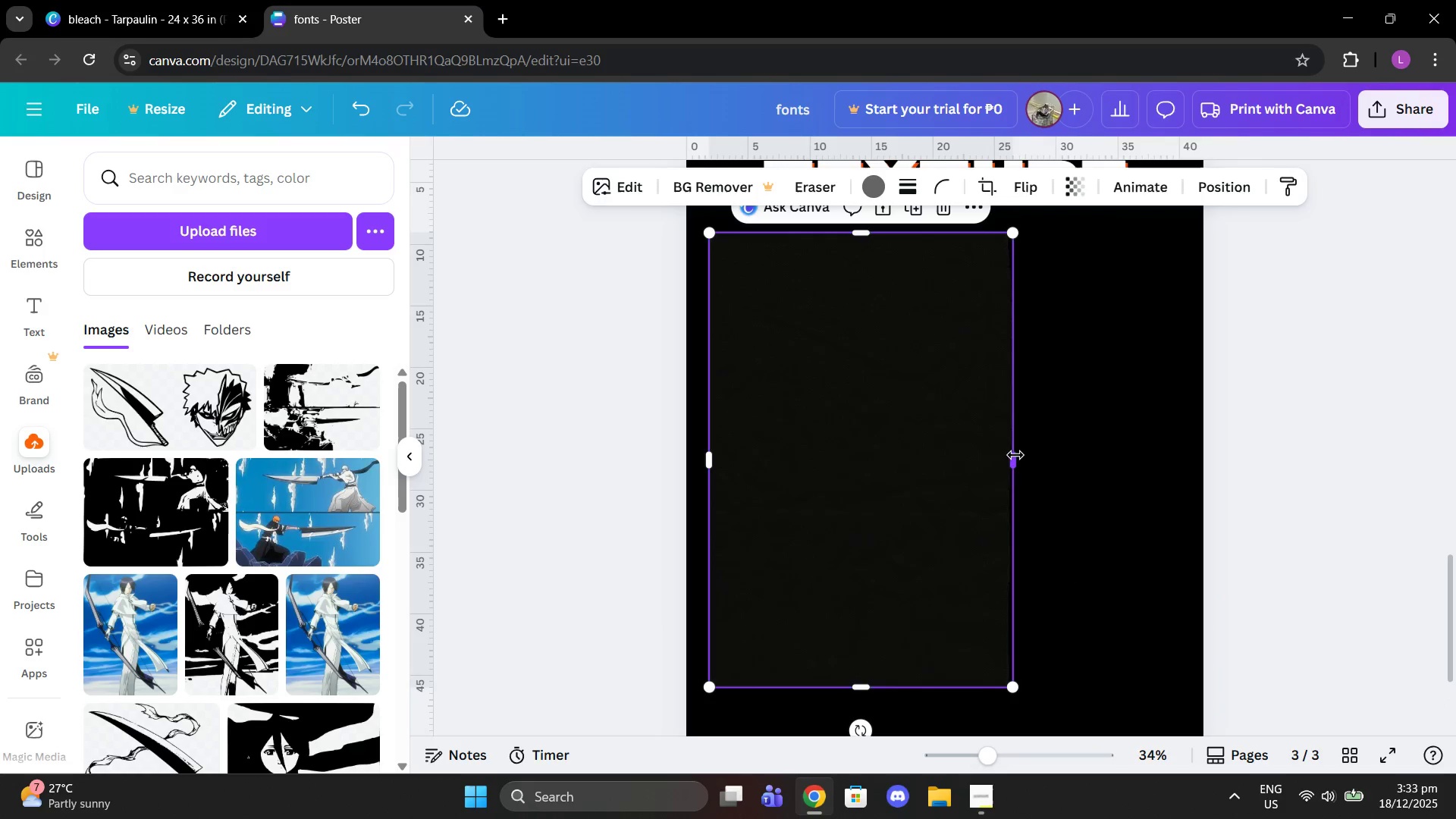 
left_click_drag(start_coordinate=[1018, 455], to_coordinate=[1186, 455])
 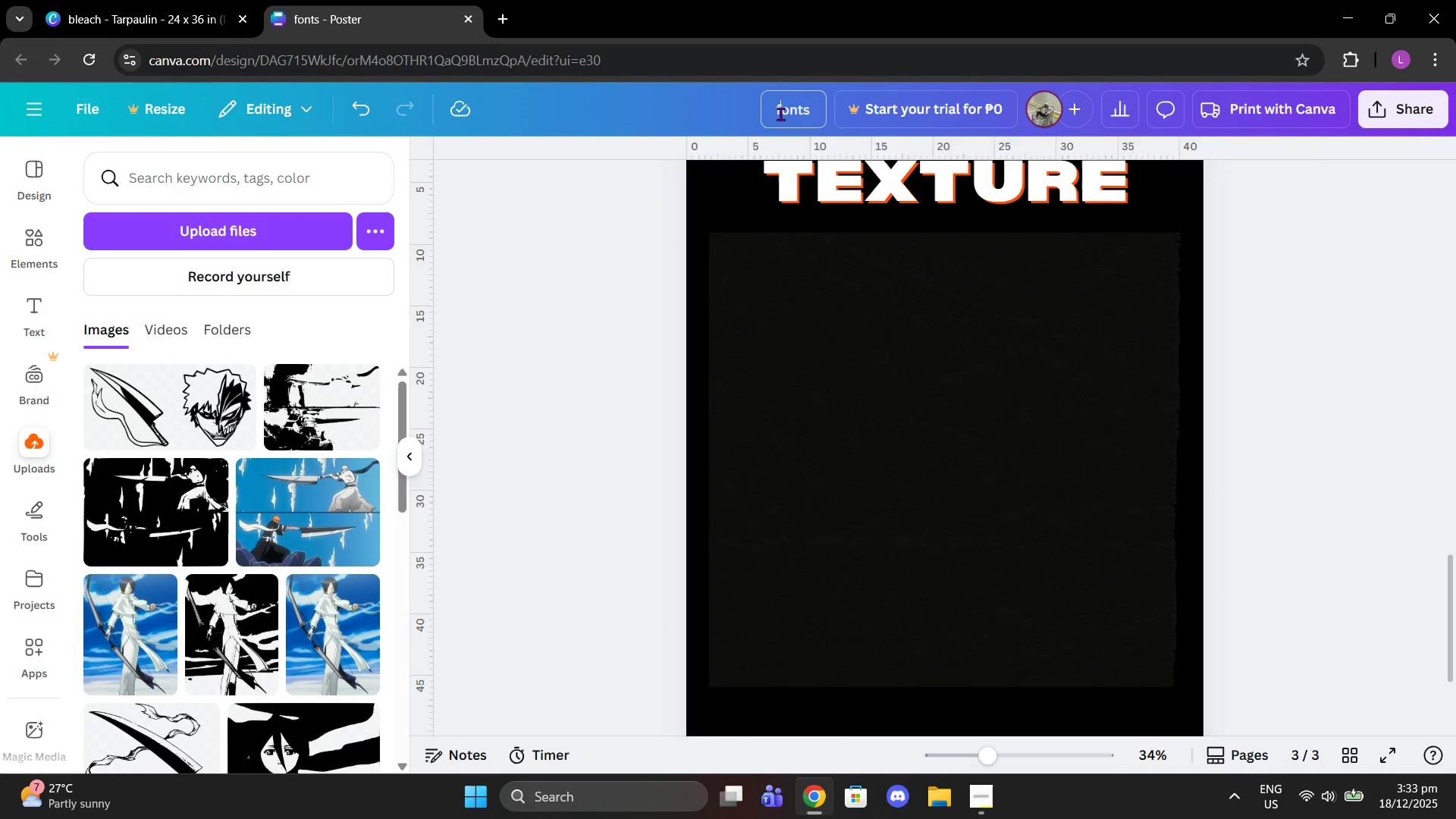 
double_click([783, 114])
 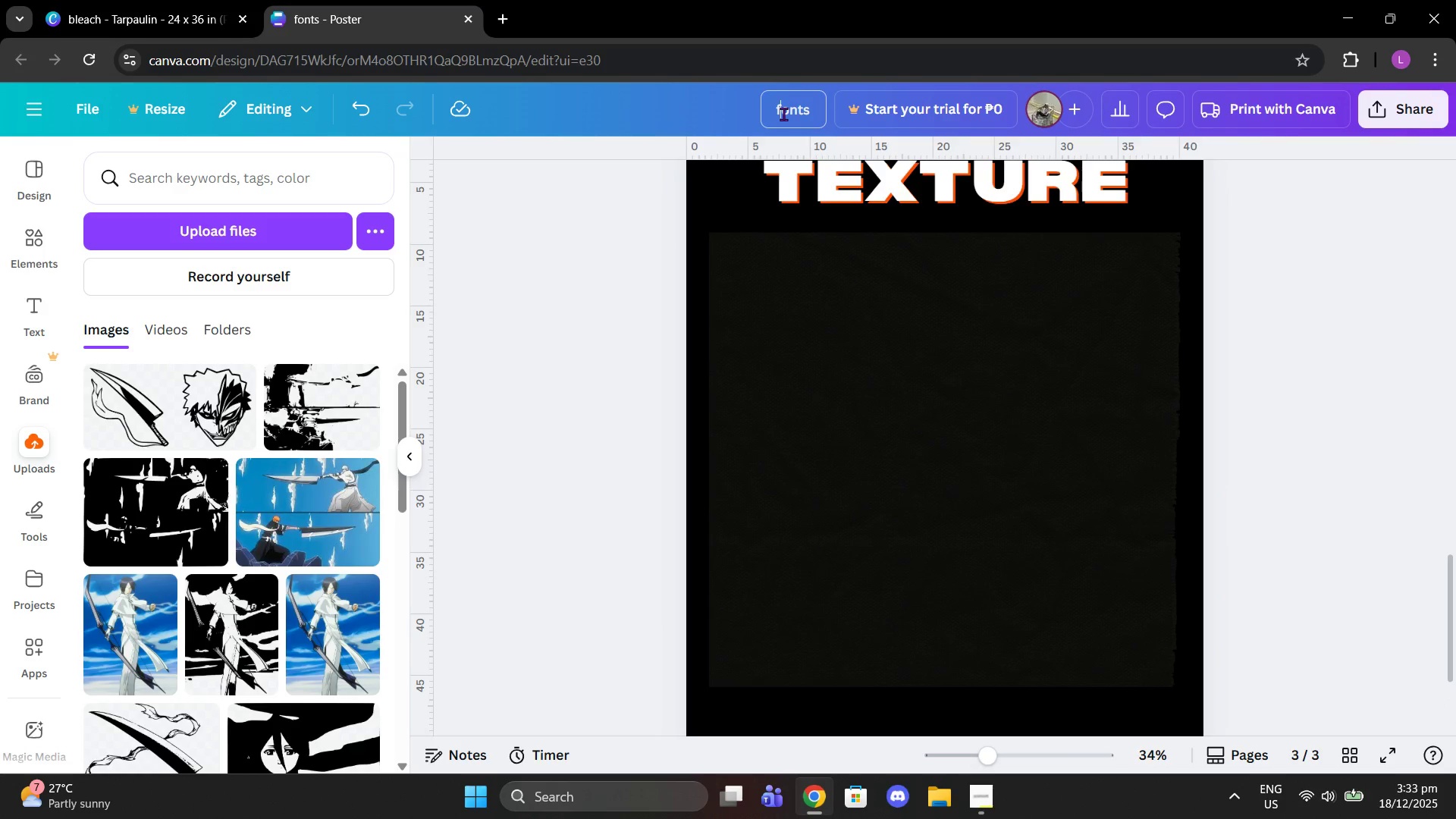 
double_click([783, 114])
 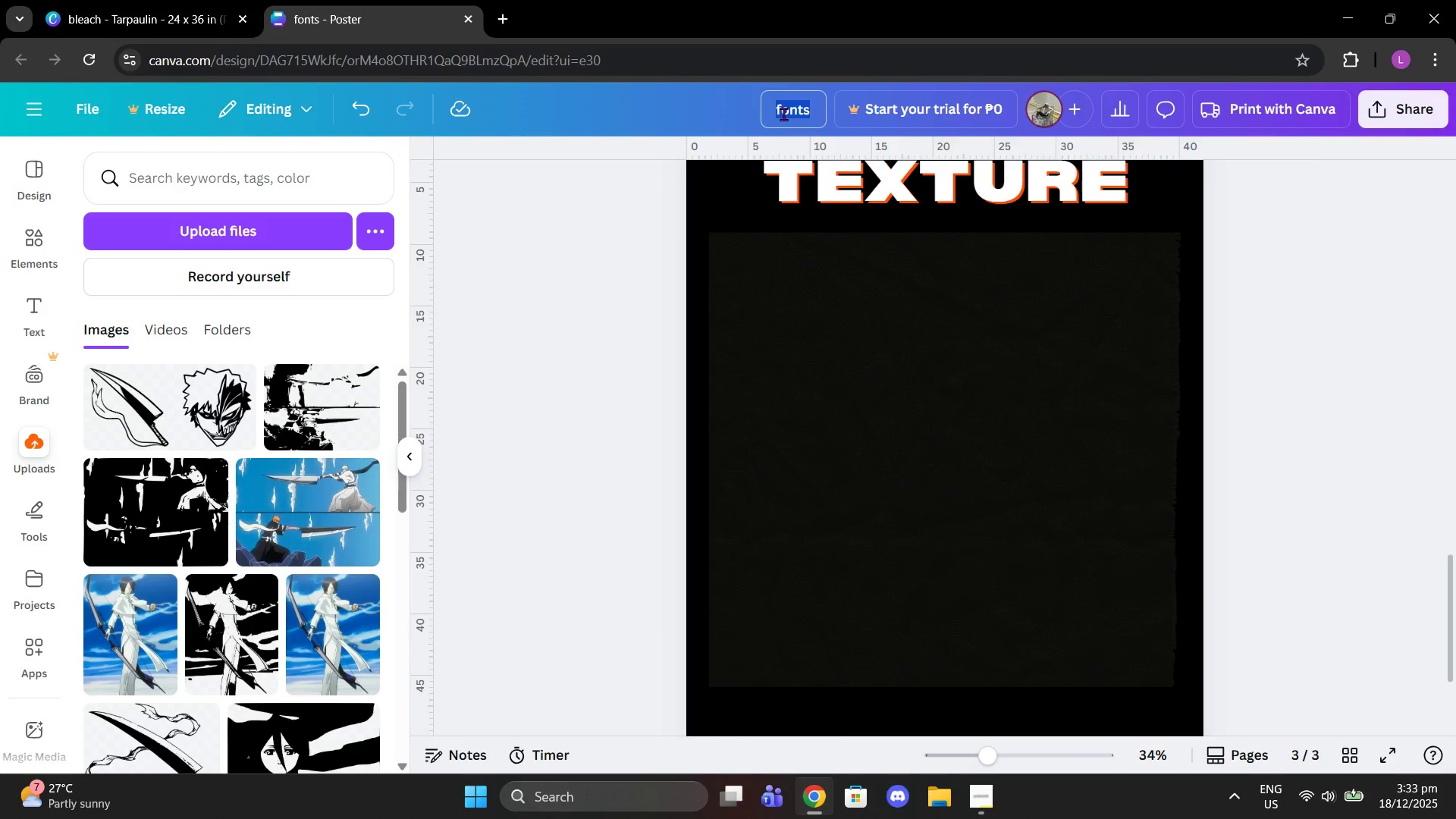 
type(asset)
key(Backspace)
key(Backspace)
key(Backspace)
key(Backspace)
key(Backspace)
type(asset pack)
 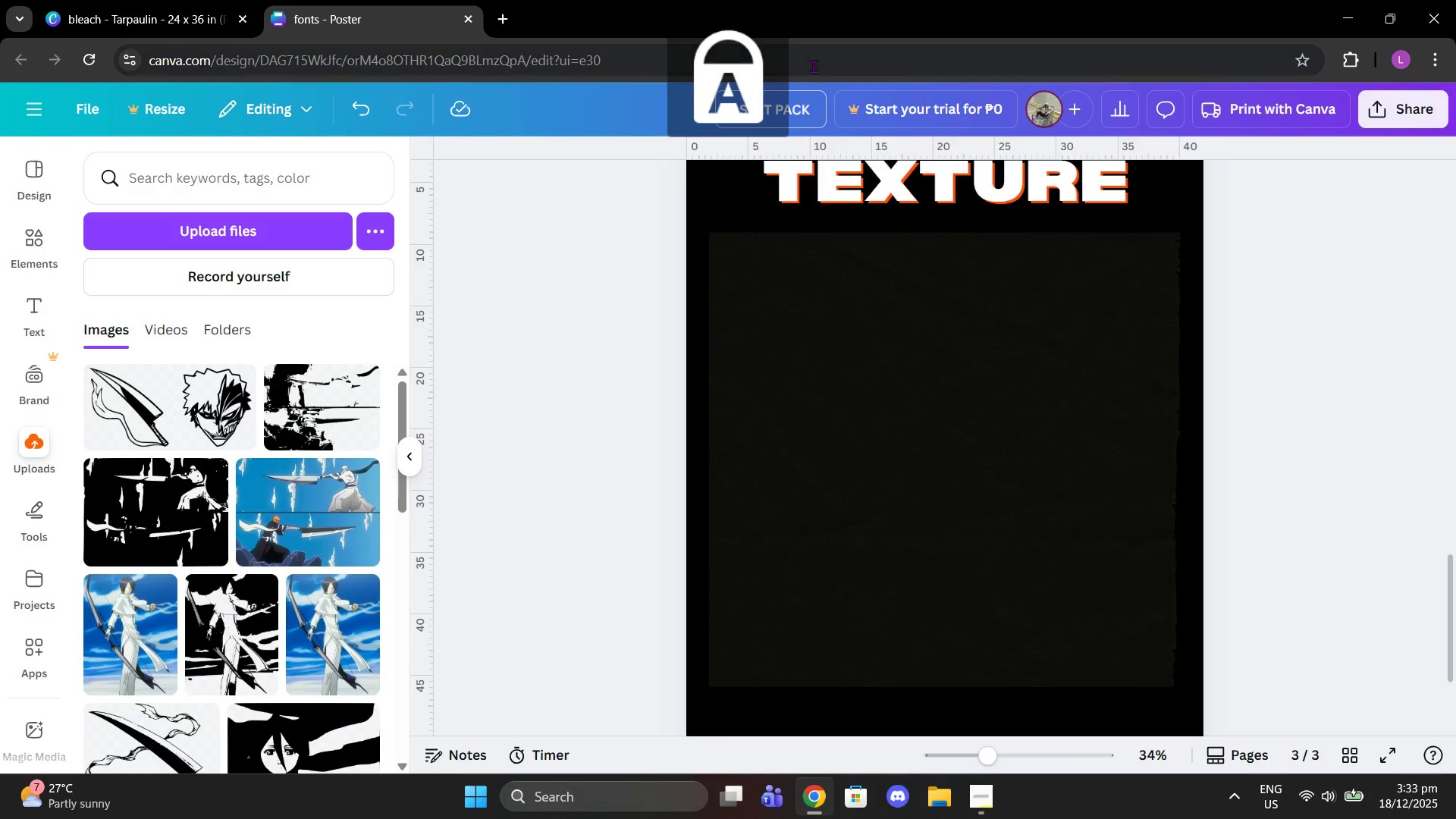 
hold_key(key=CapsLock, duration=2.33)
 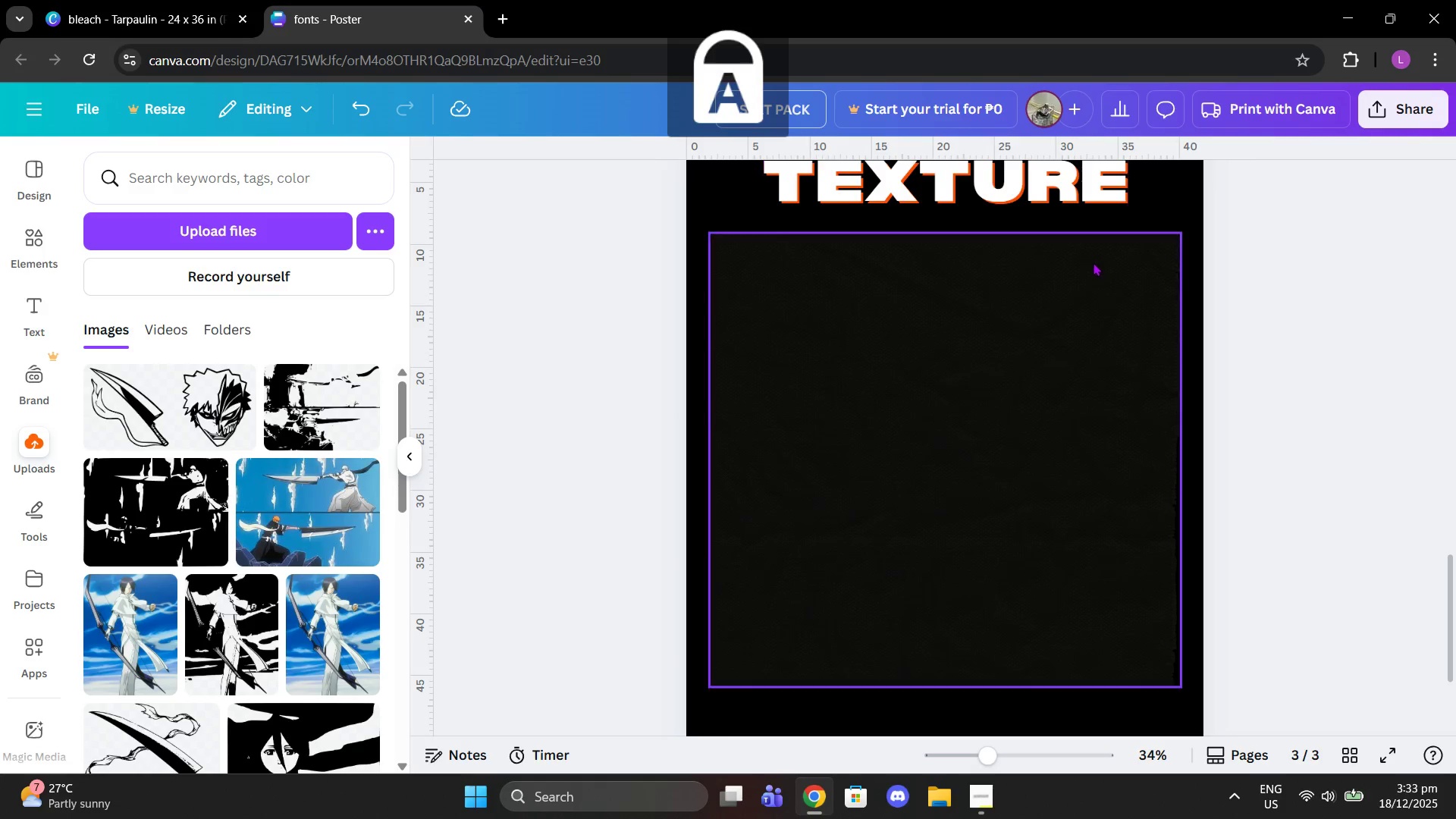 
left_click([1258, 262])
 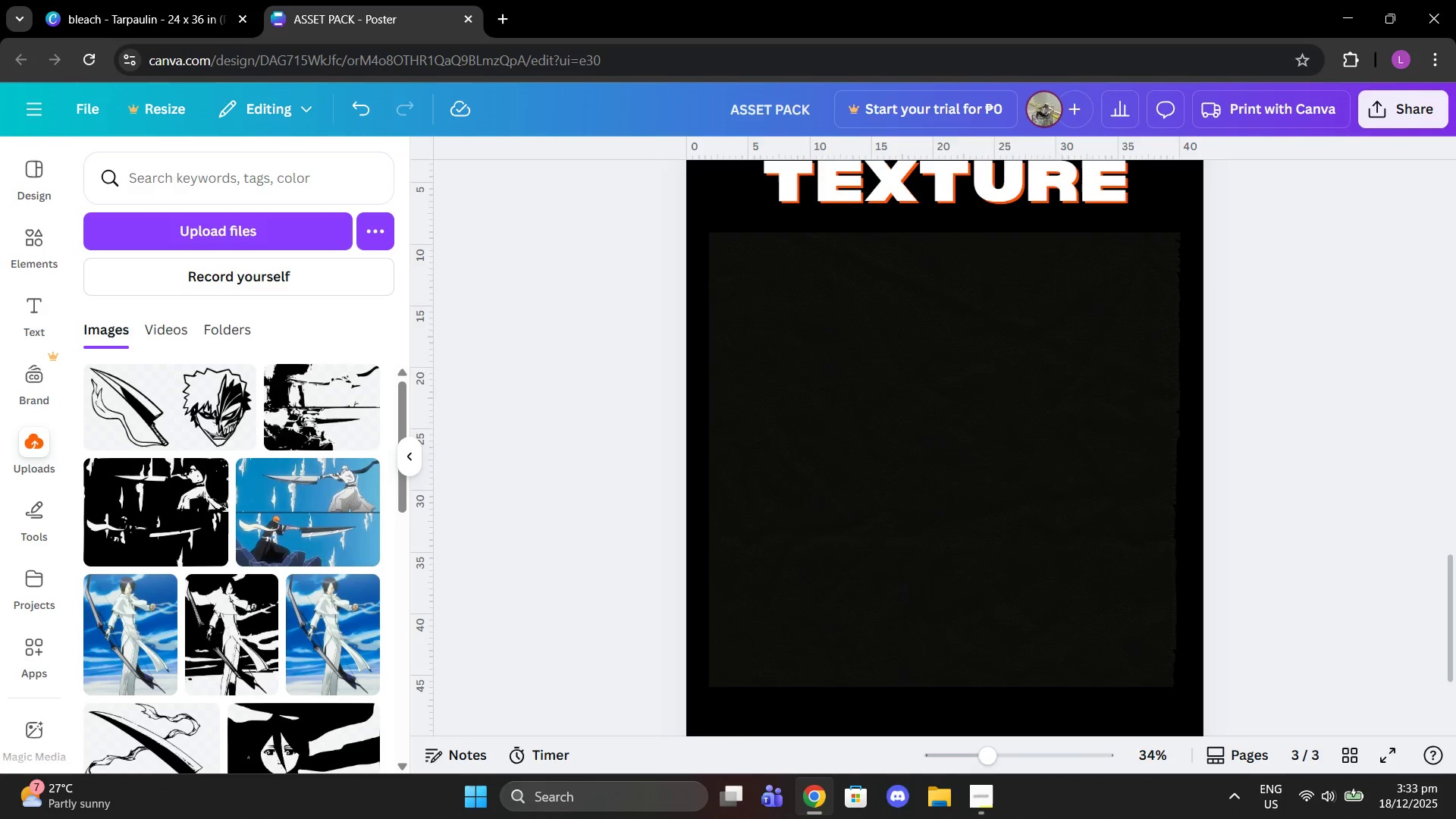 
left_click([984, 818])